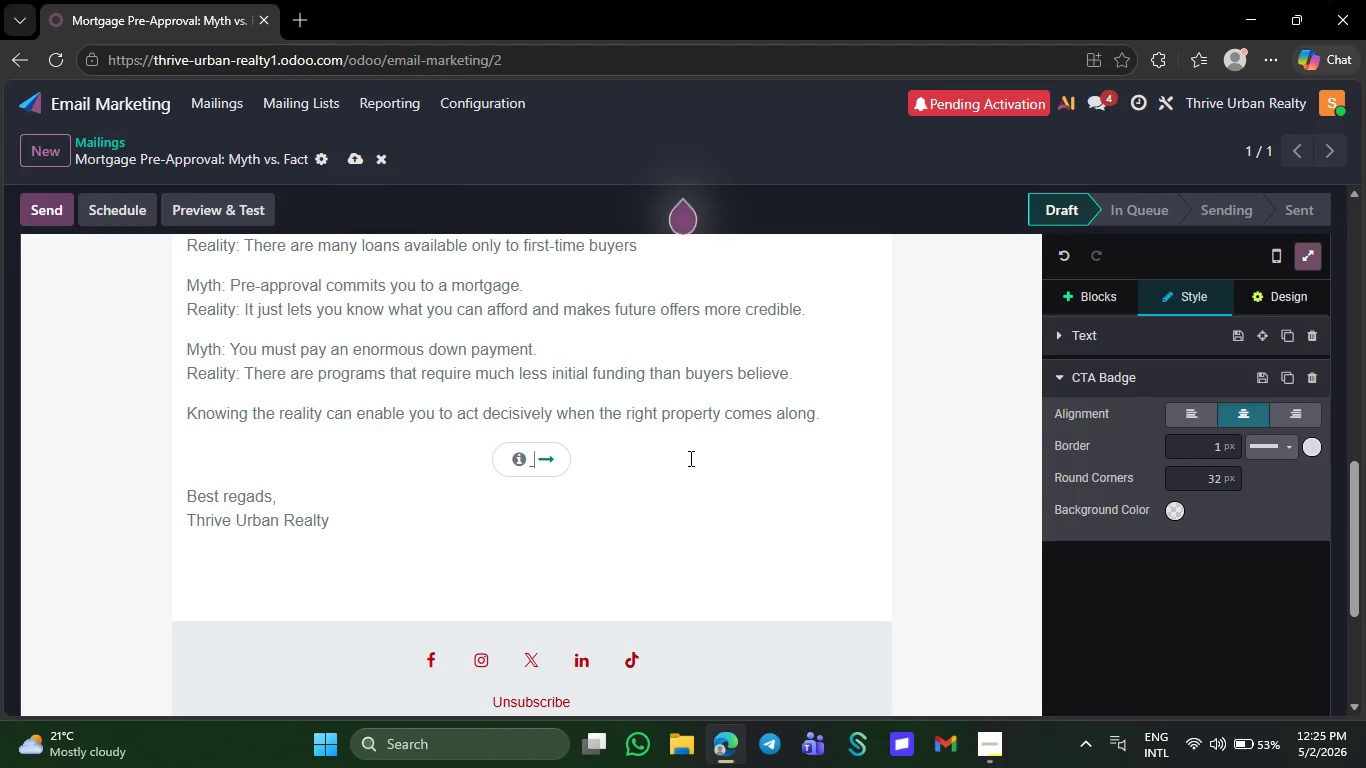 
key(Backspace)
 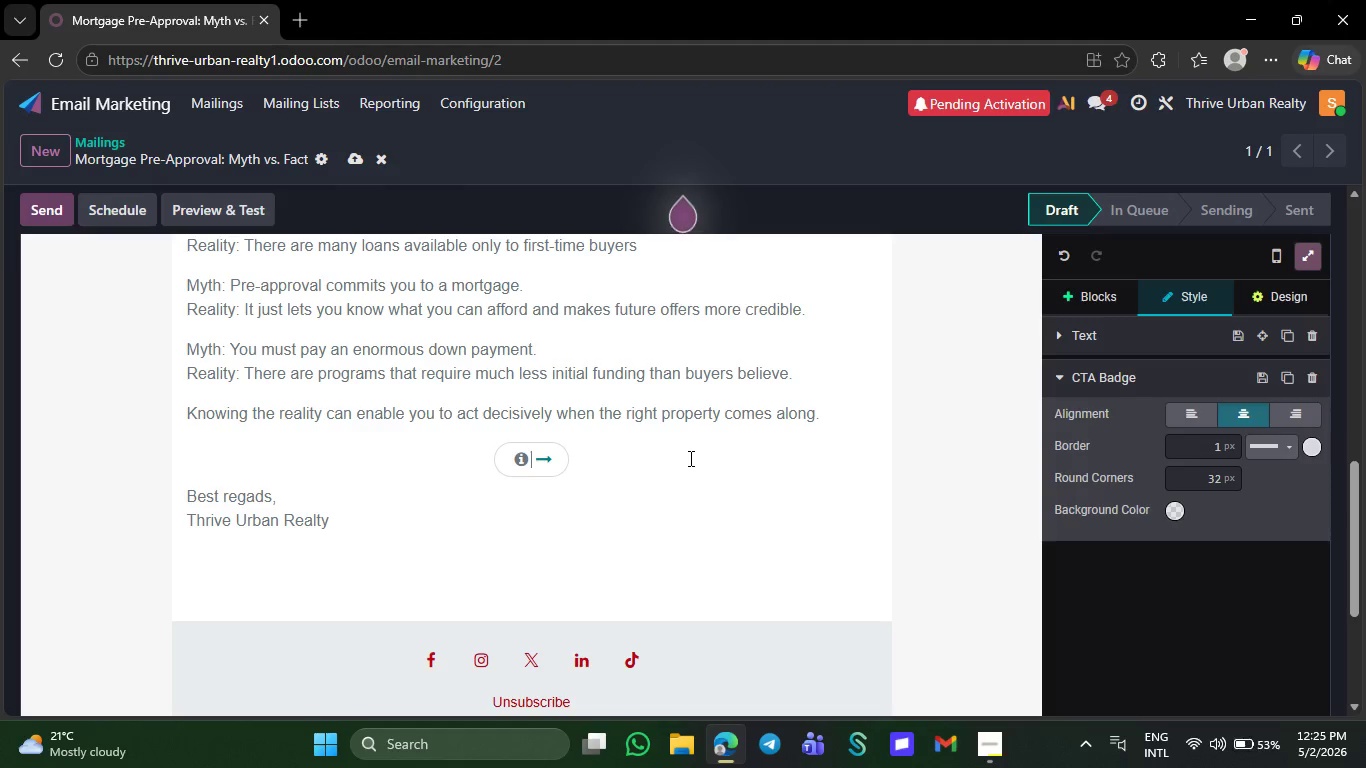 
key(Space)
 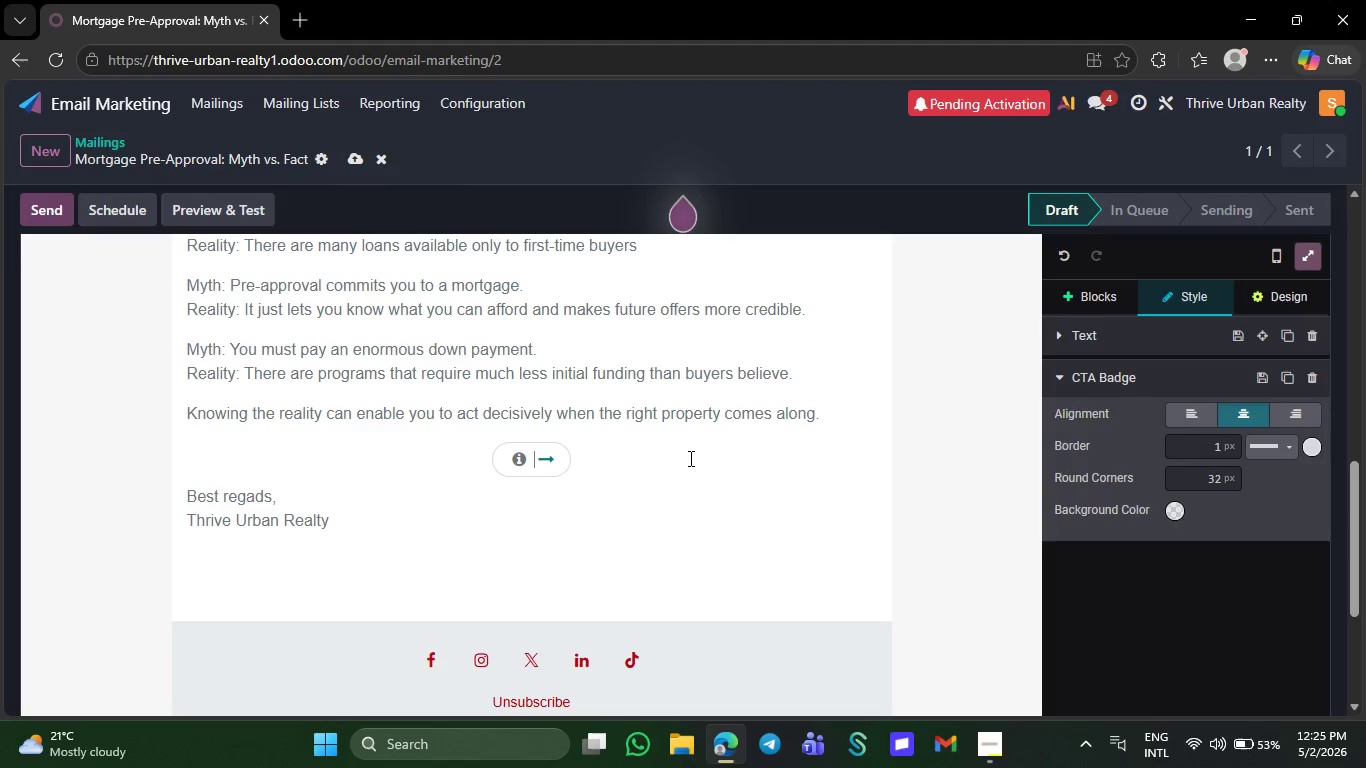 
key(CapsLock)
 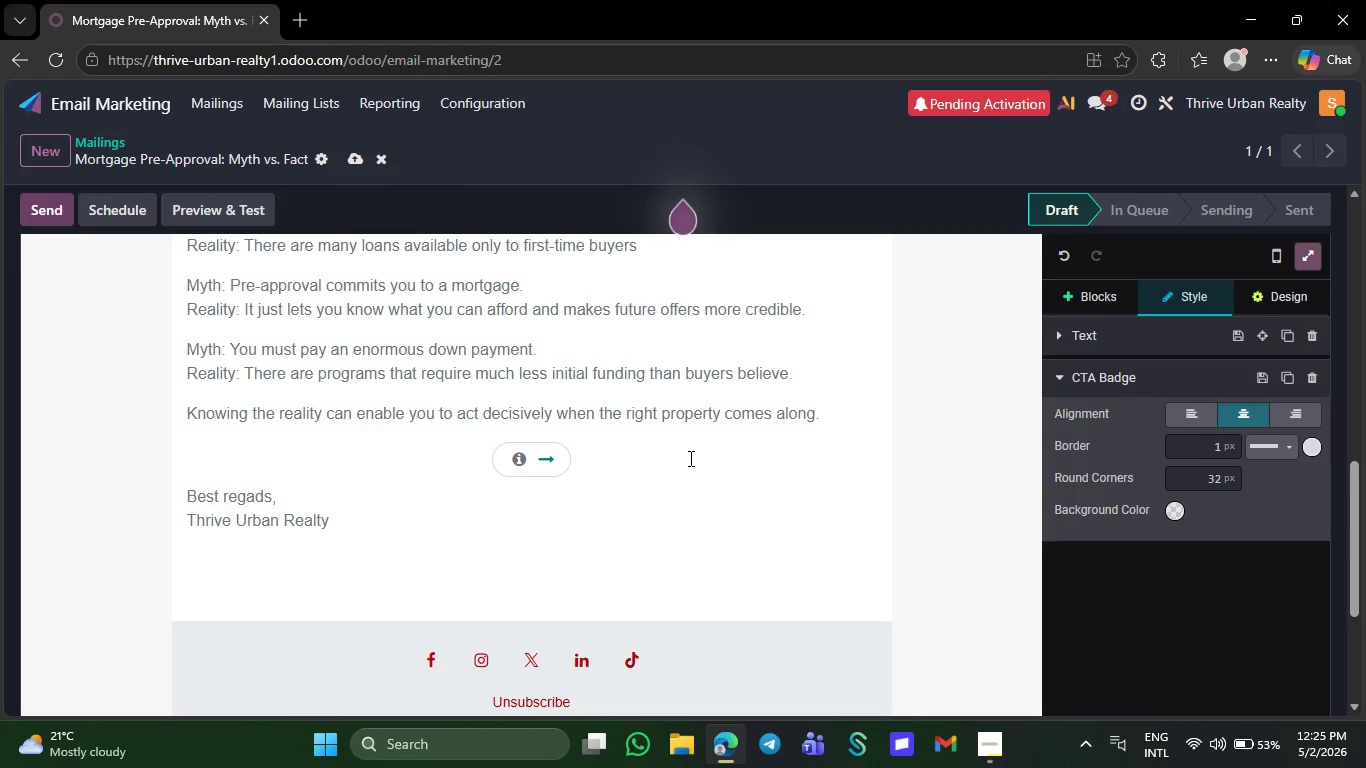 
key(R)
 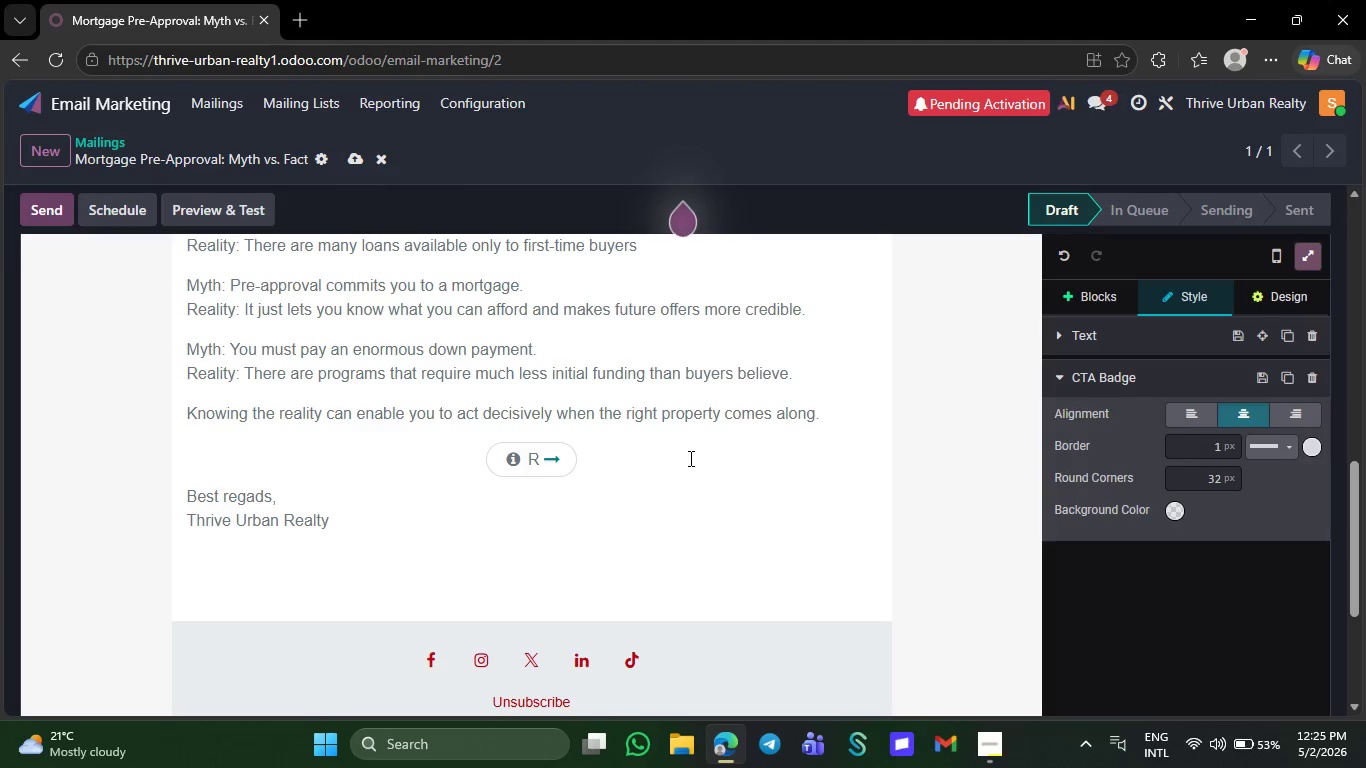 
key(CapsLock)
 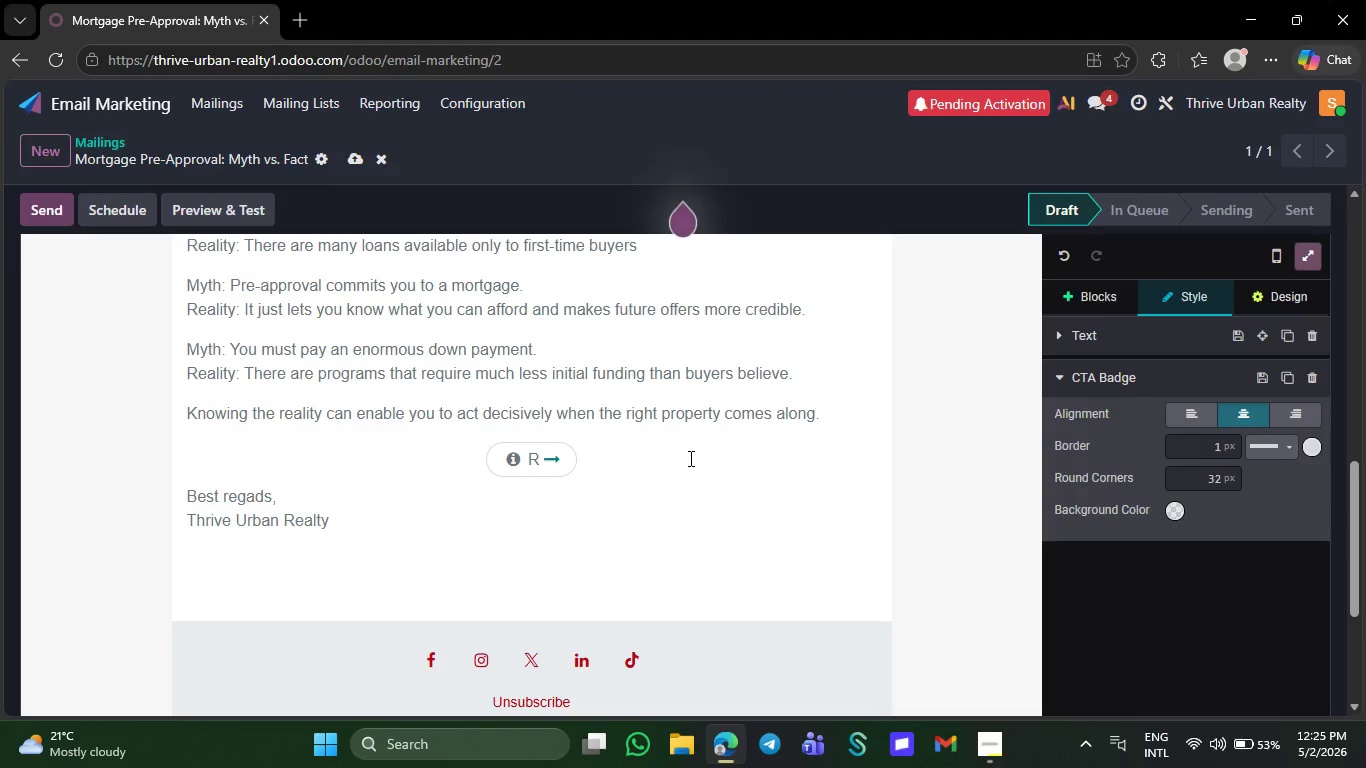 
type(ead Mo)
 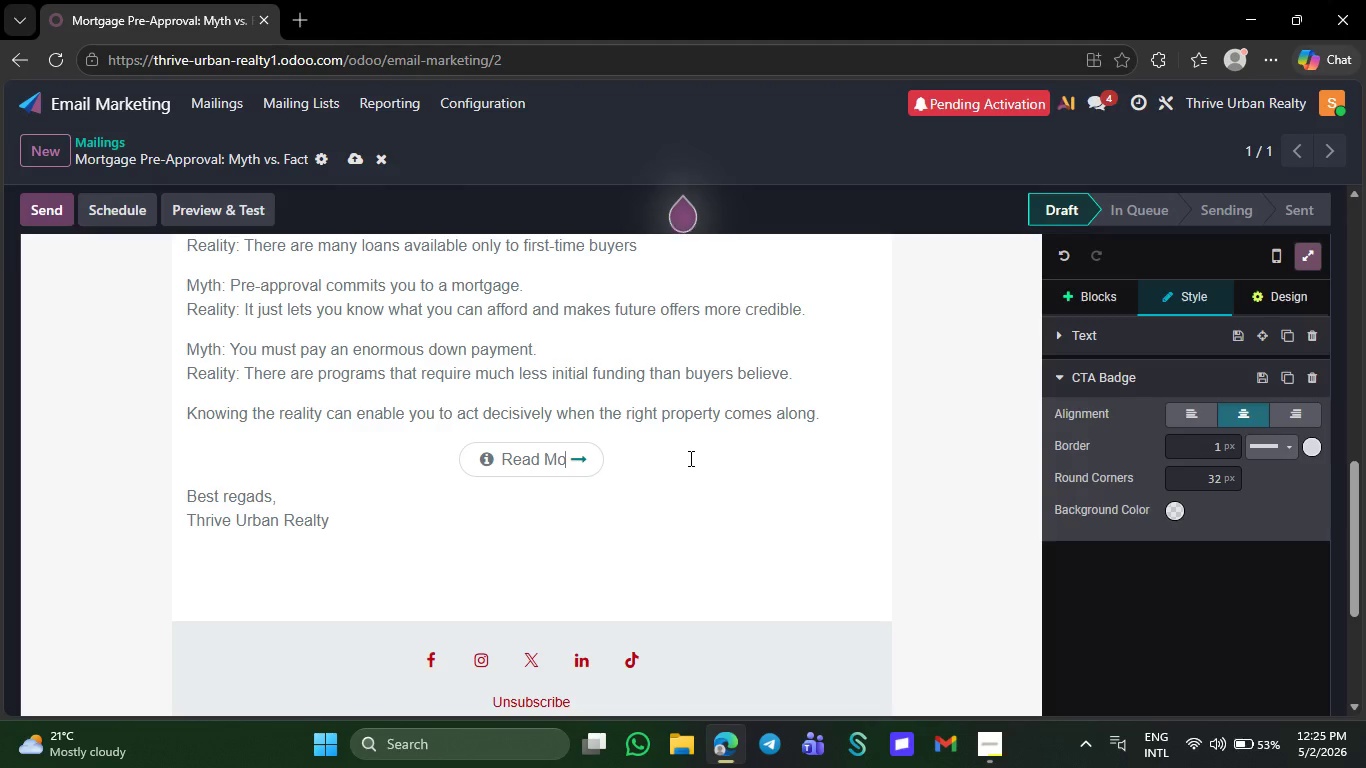 
type(re About yo)
key(Backspace)
key(Backspace)
type(Your OP)
key(Backspace)
type(ptions as a  Buyer)
 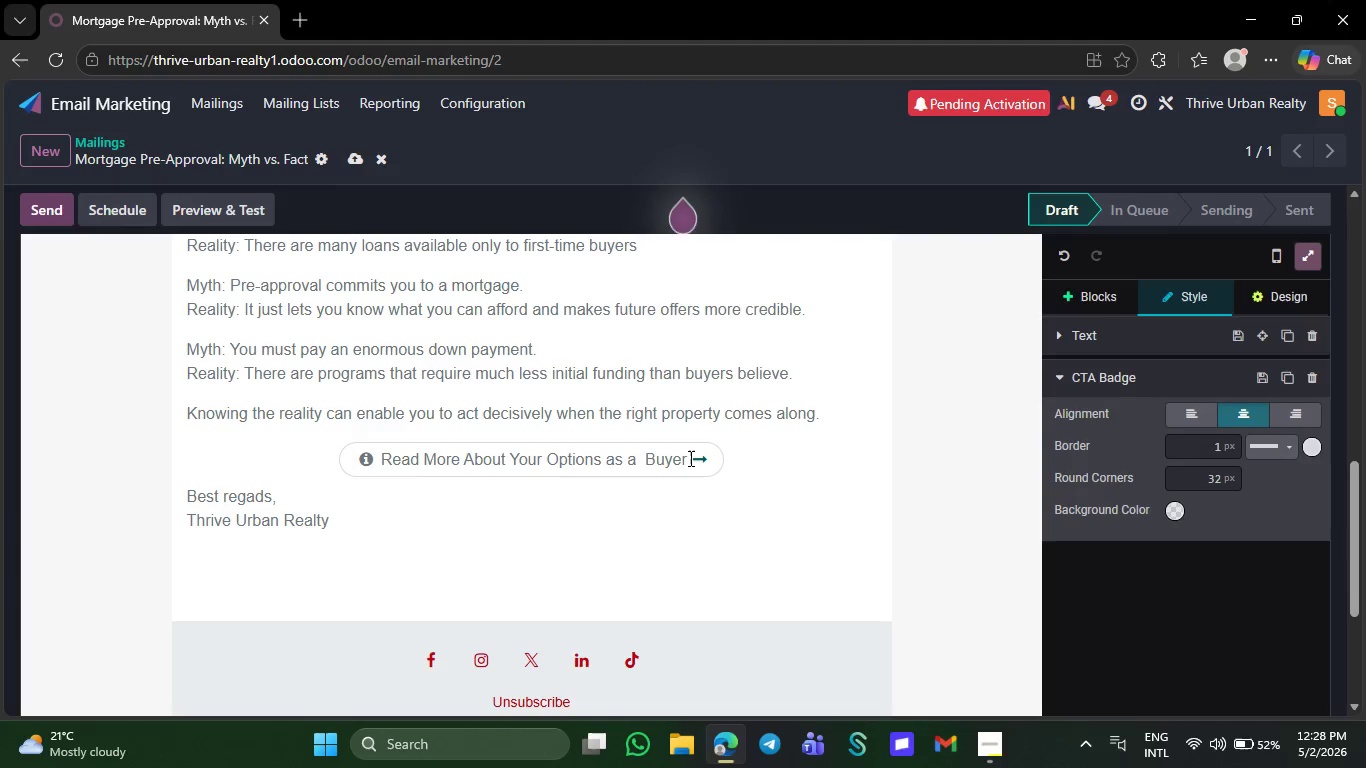 
wait(87.88)
 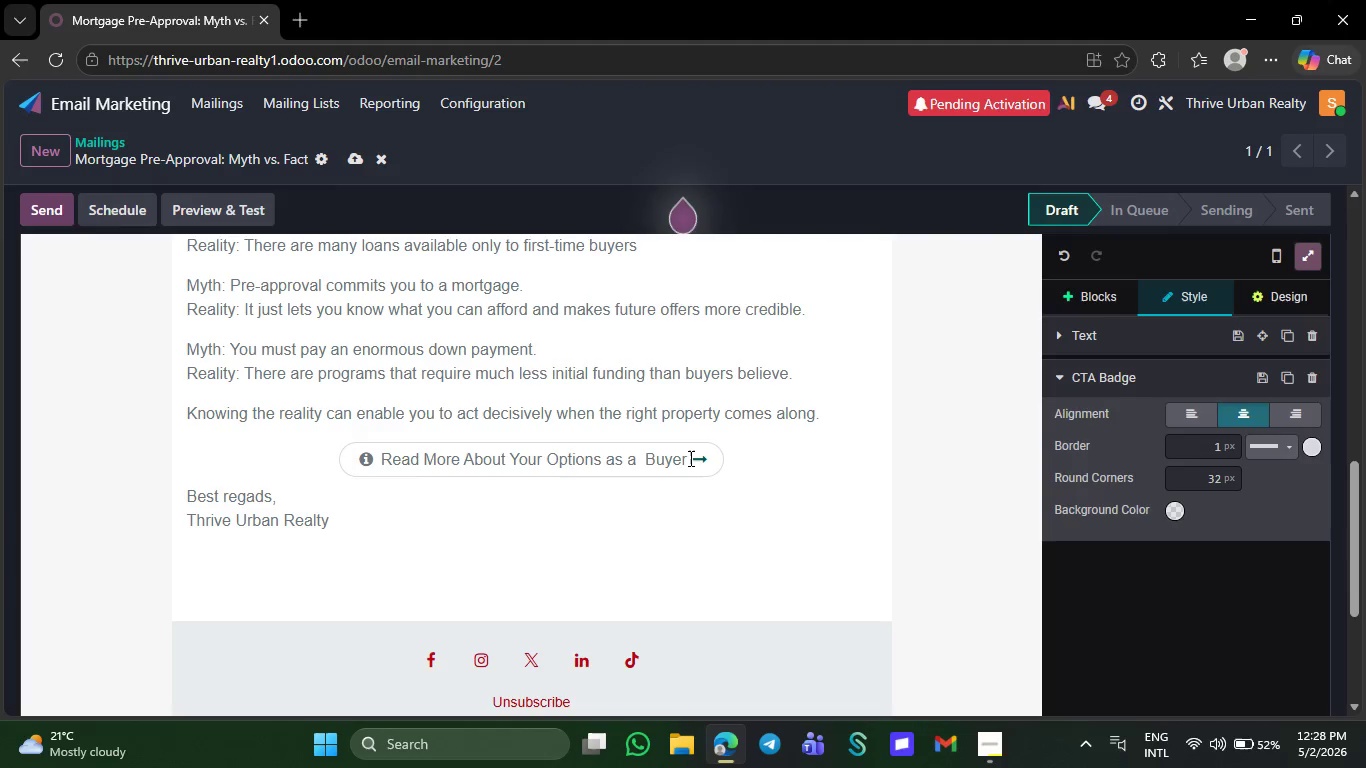 
left_click_drag(start_coordinate=[313, 461], to_coordinate=[752, 472])
 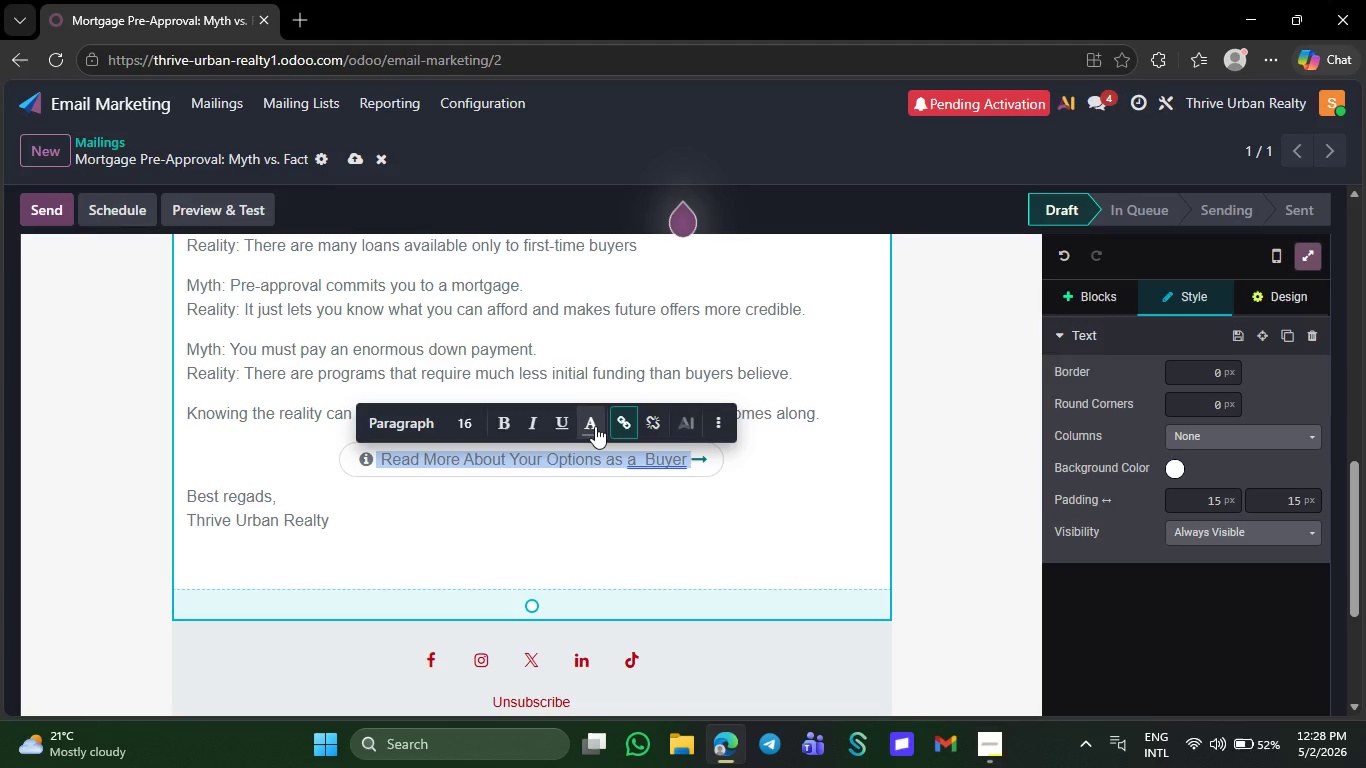 
left_click([596, 423])
 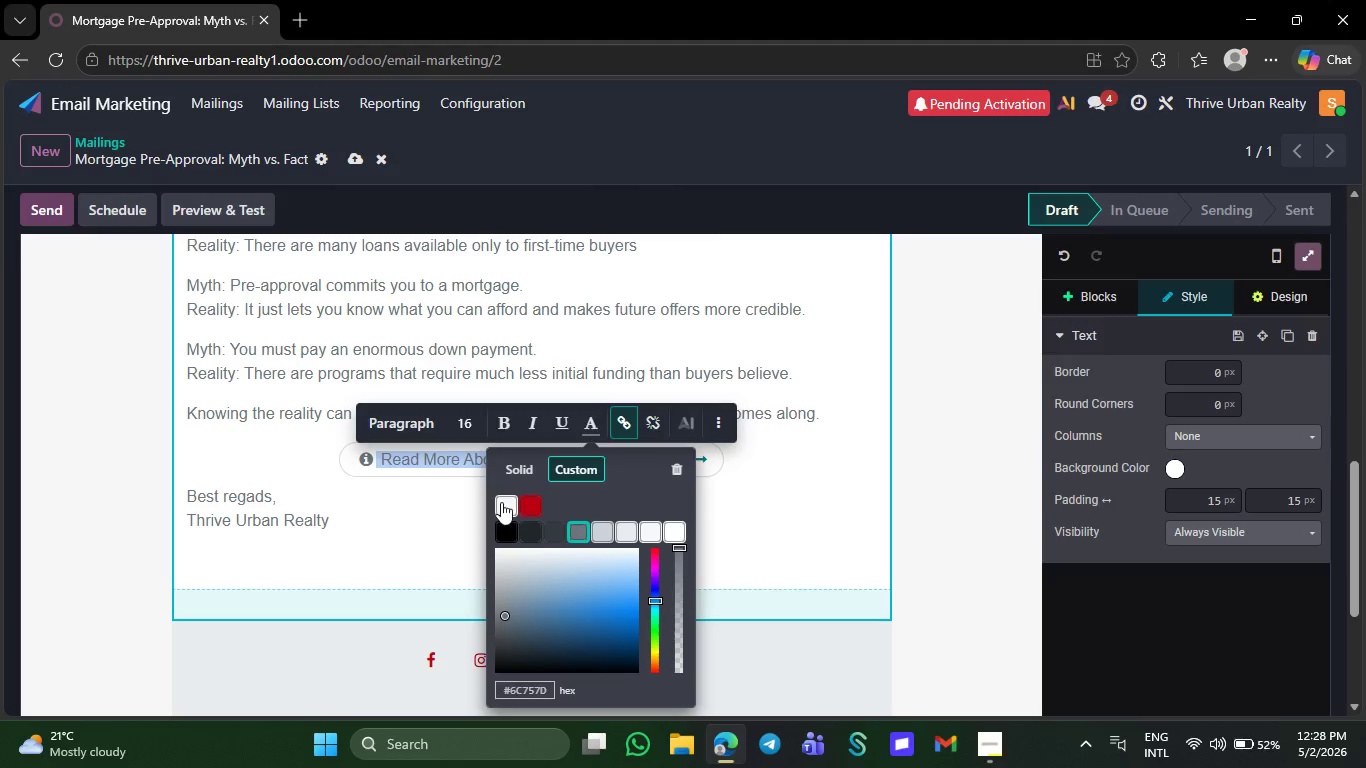 
left_click([495, 504])
 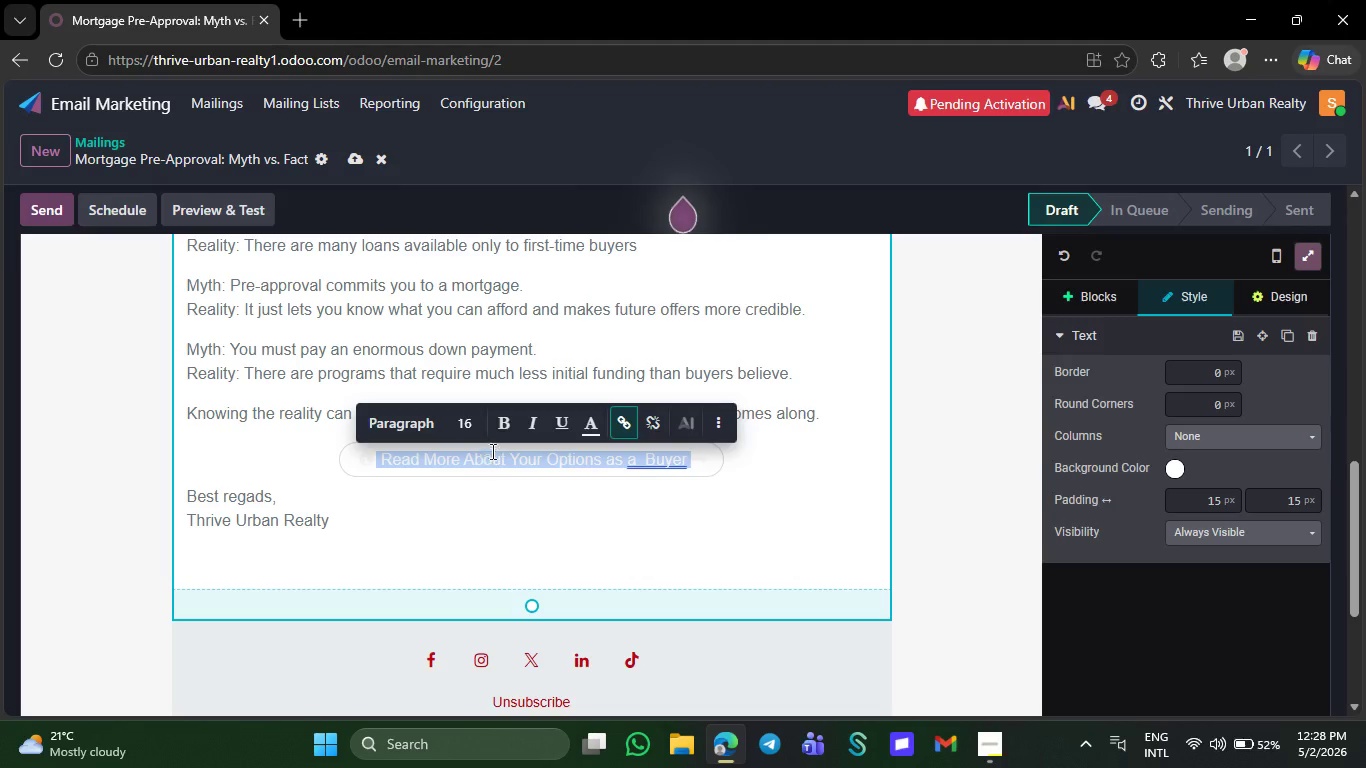 
left_click([510, 429])
 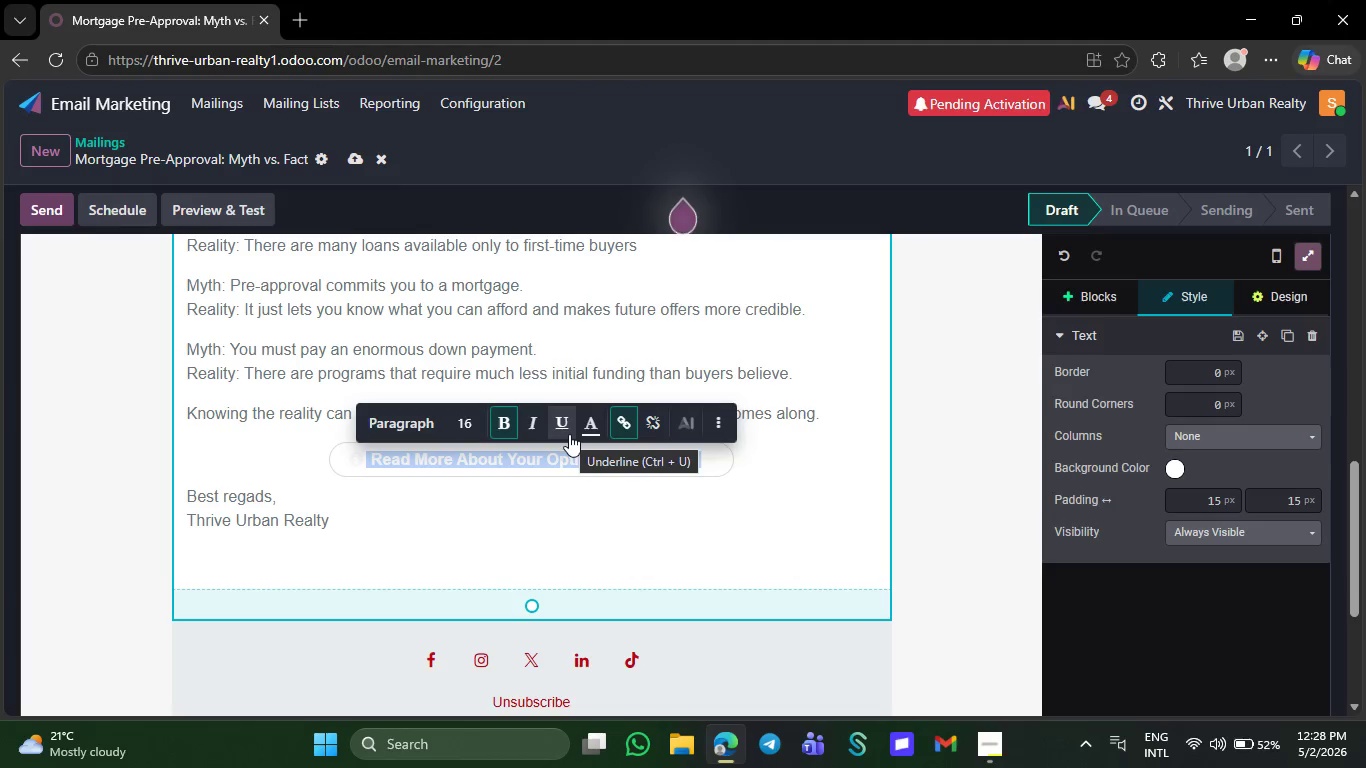 
wait(8.05)
 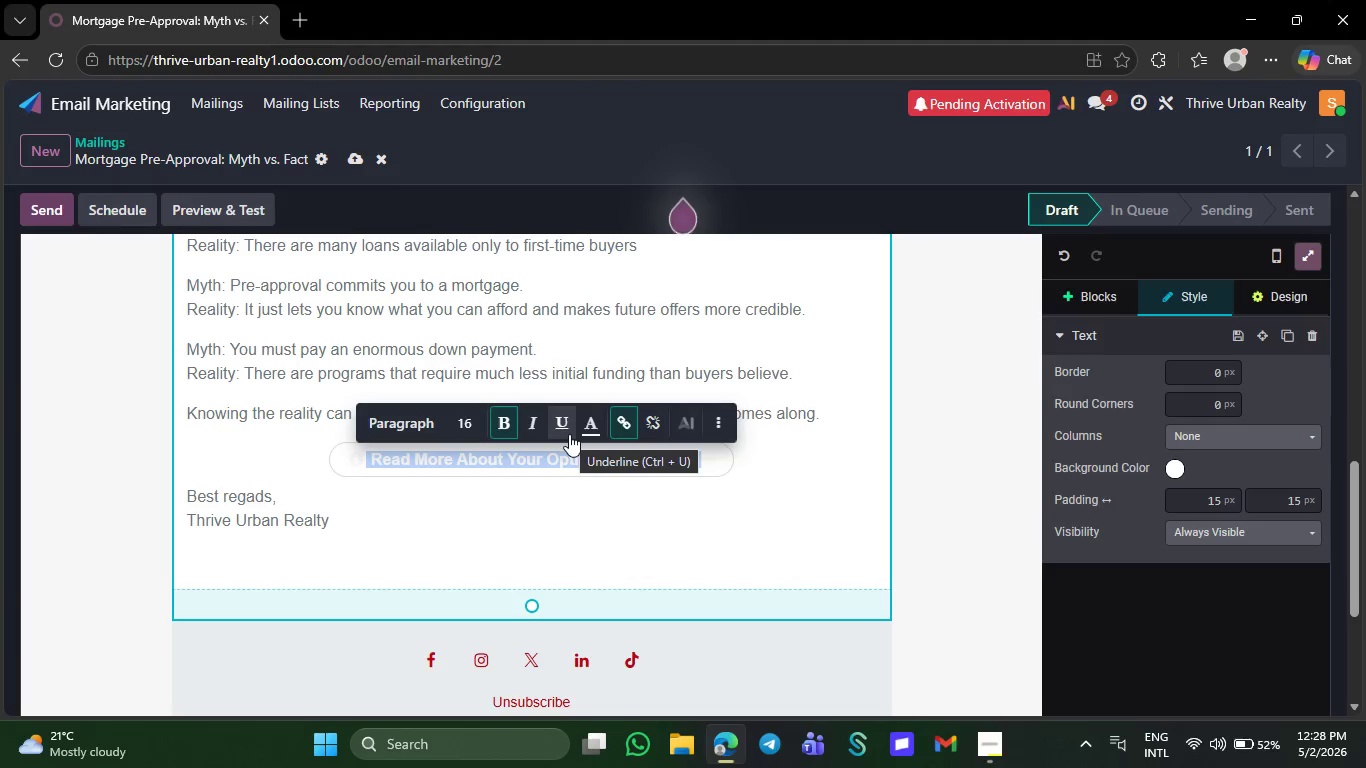 
left_click([569, 434])
 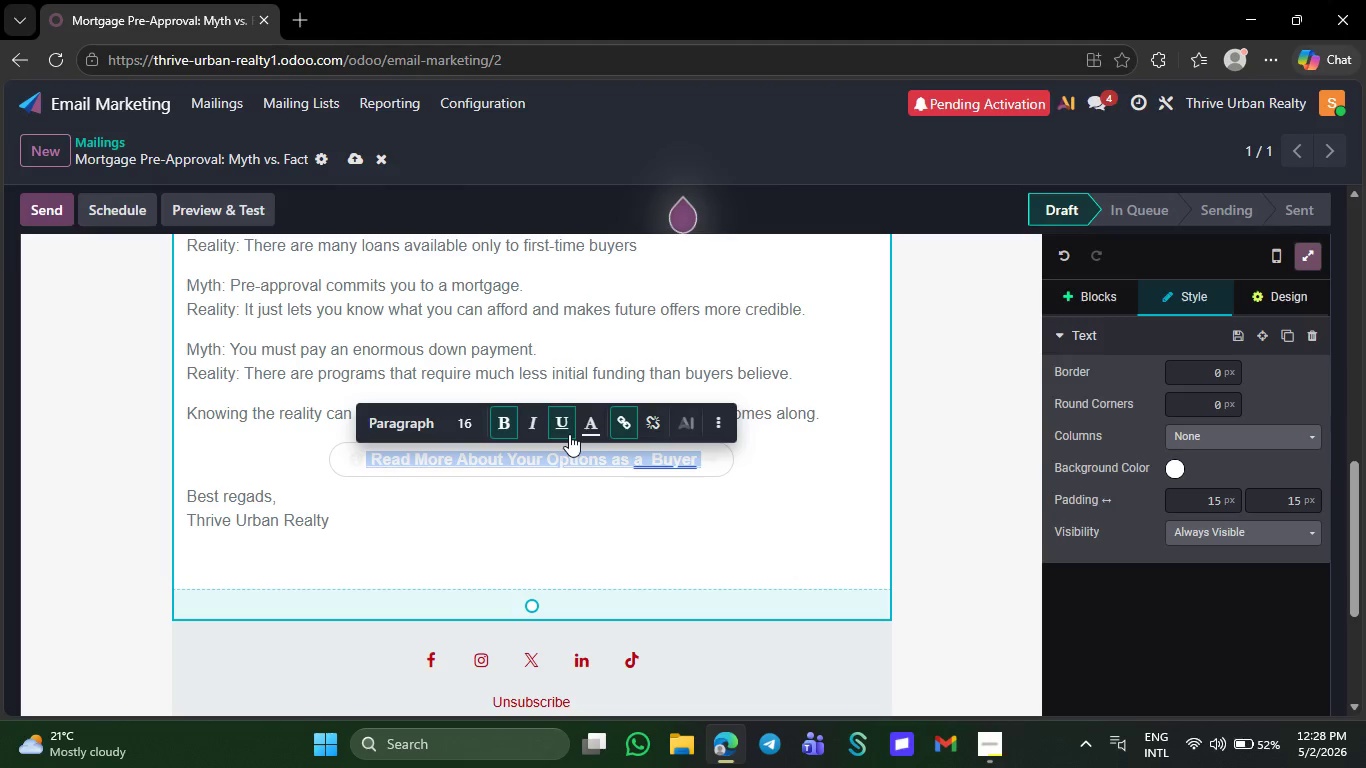 
left_click([569, 434])
 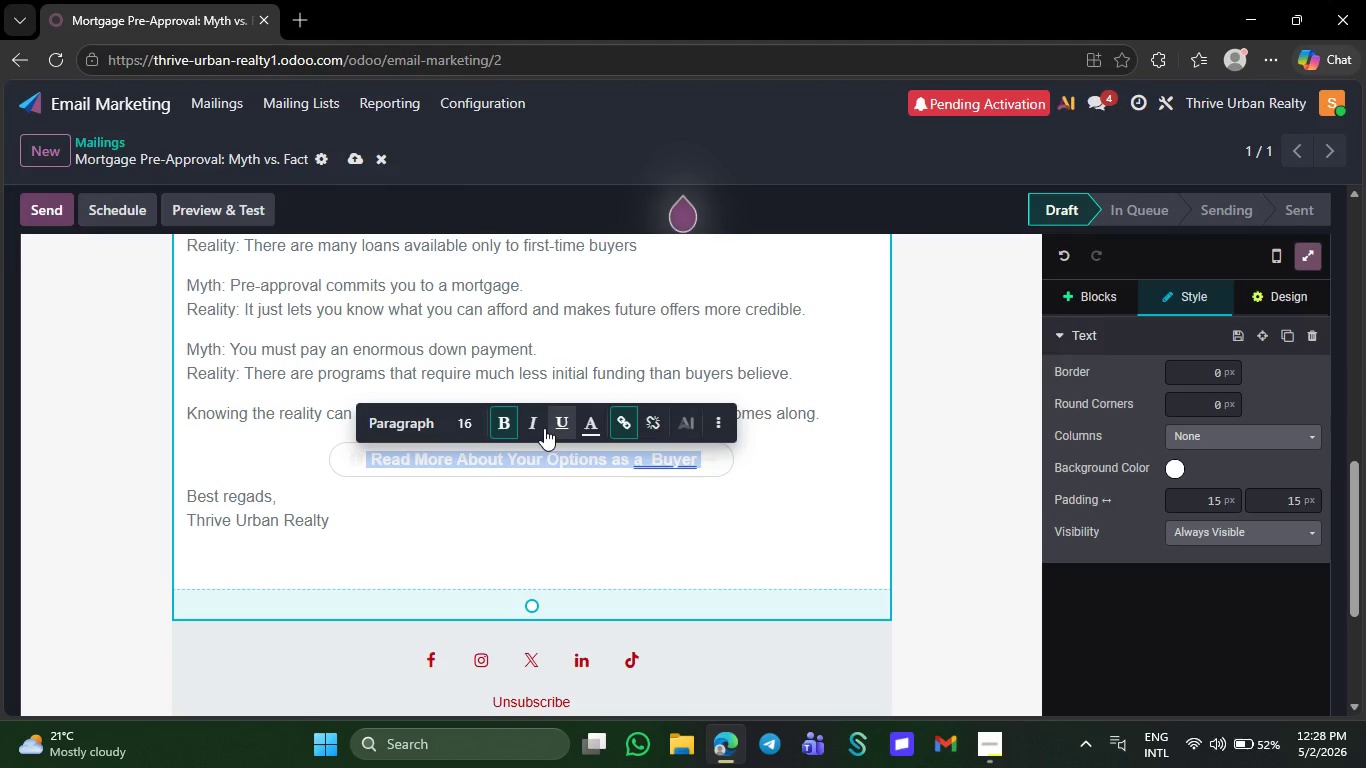 
left_click([538, 422])
 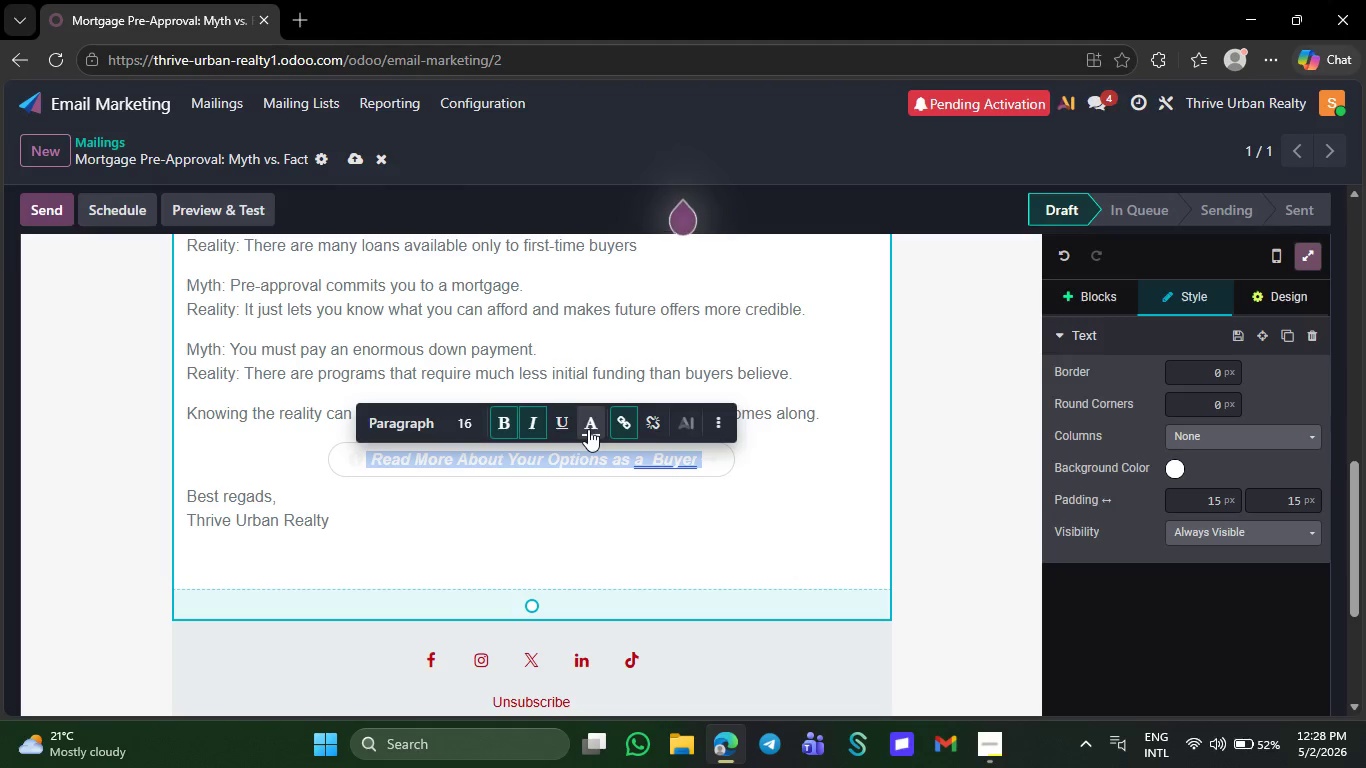 
left_click([588, 429])
 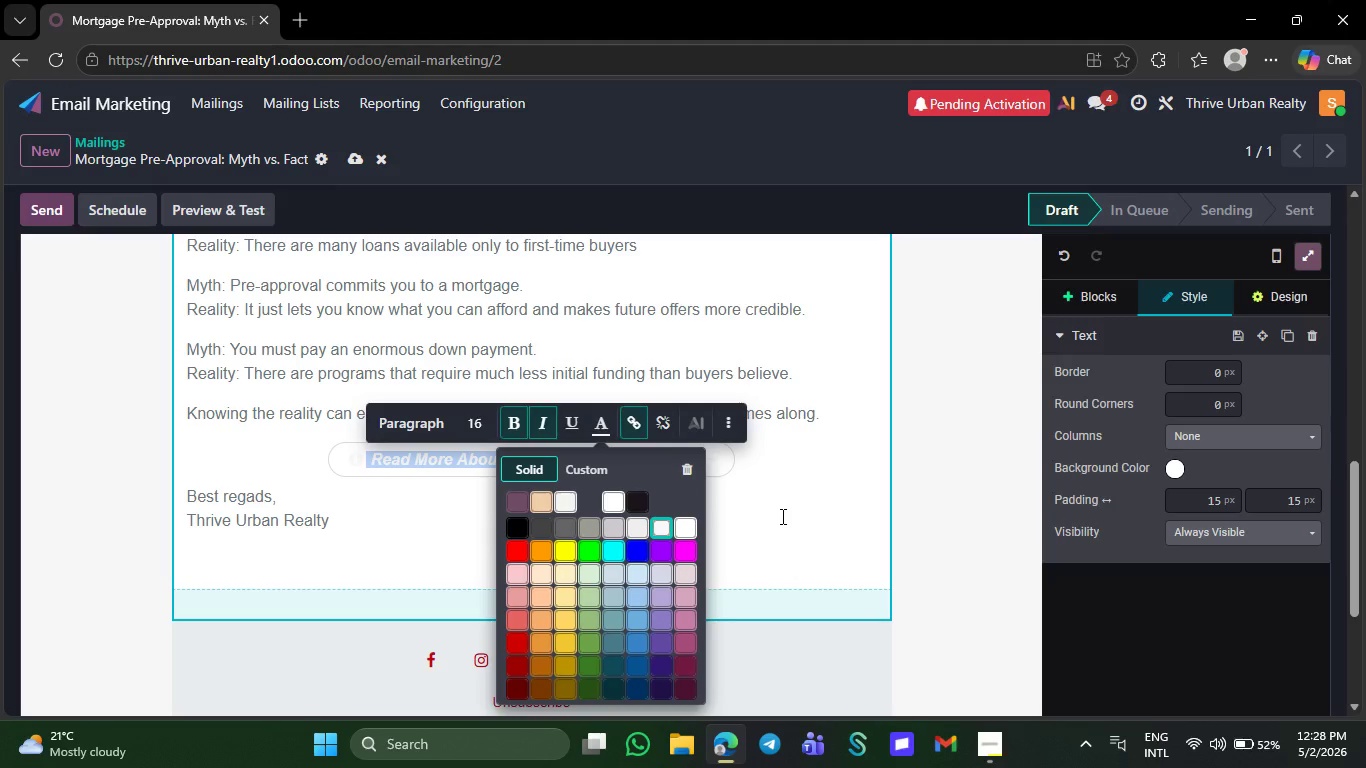 
wait(6.16)
 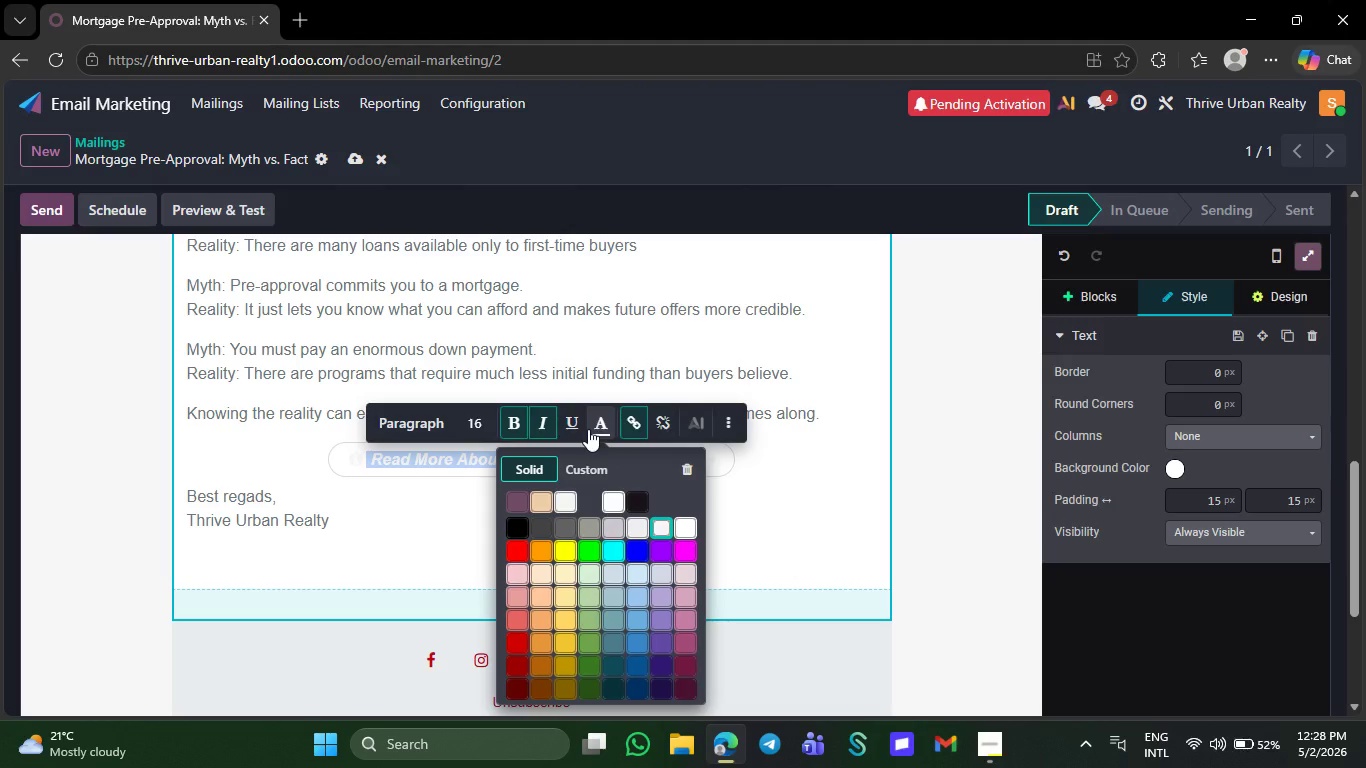 
left_click([483, 423])
 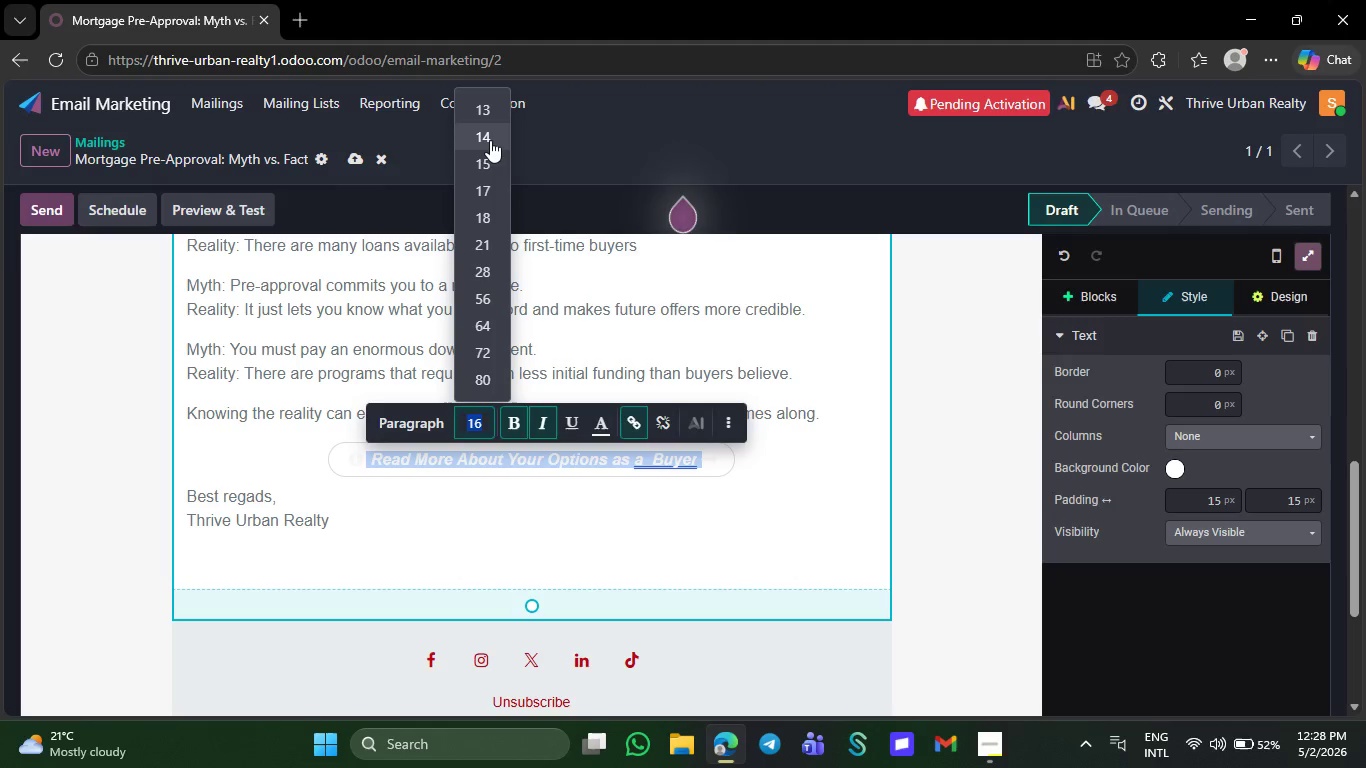 
left_click([491, 138])
 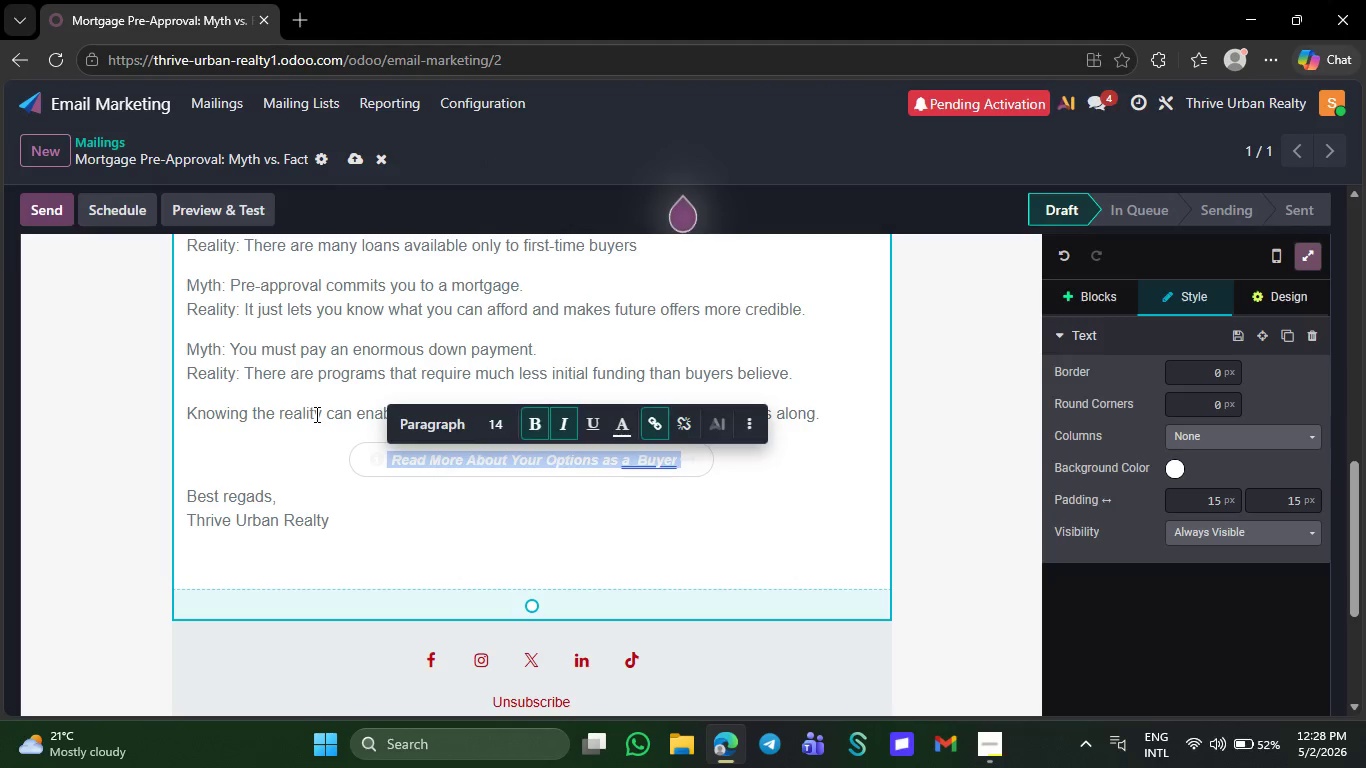 
left_click([289, 434])
 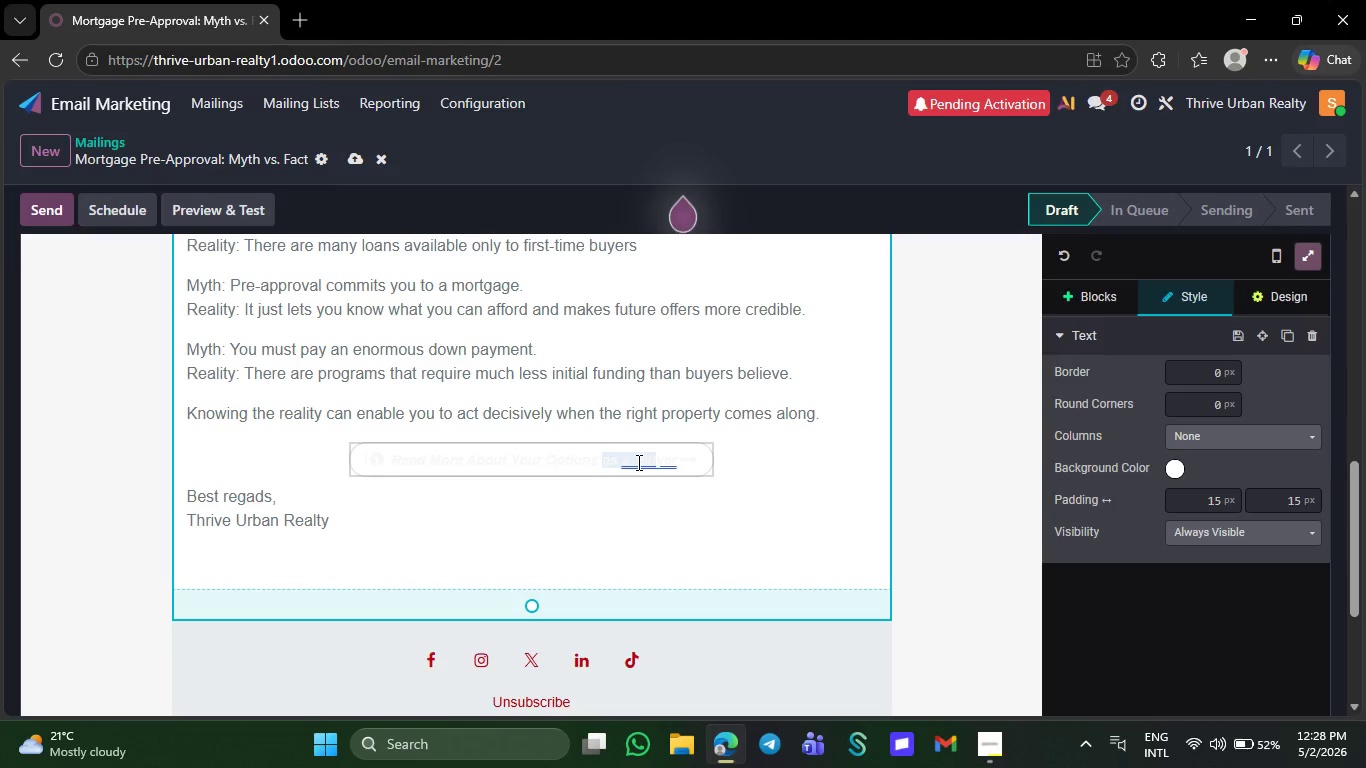 
right_click([637, 462])
 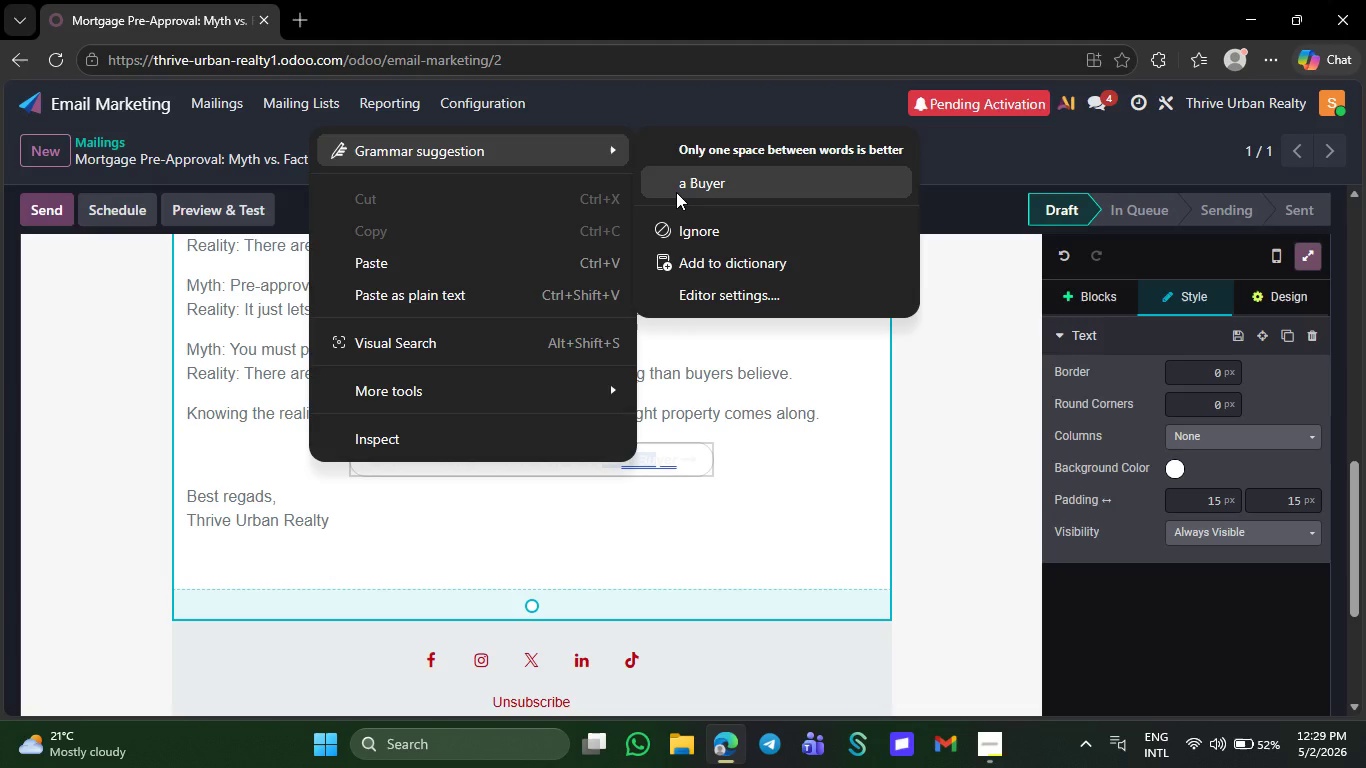 
left_click([694, 176])
 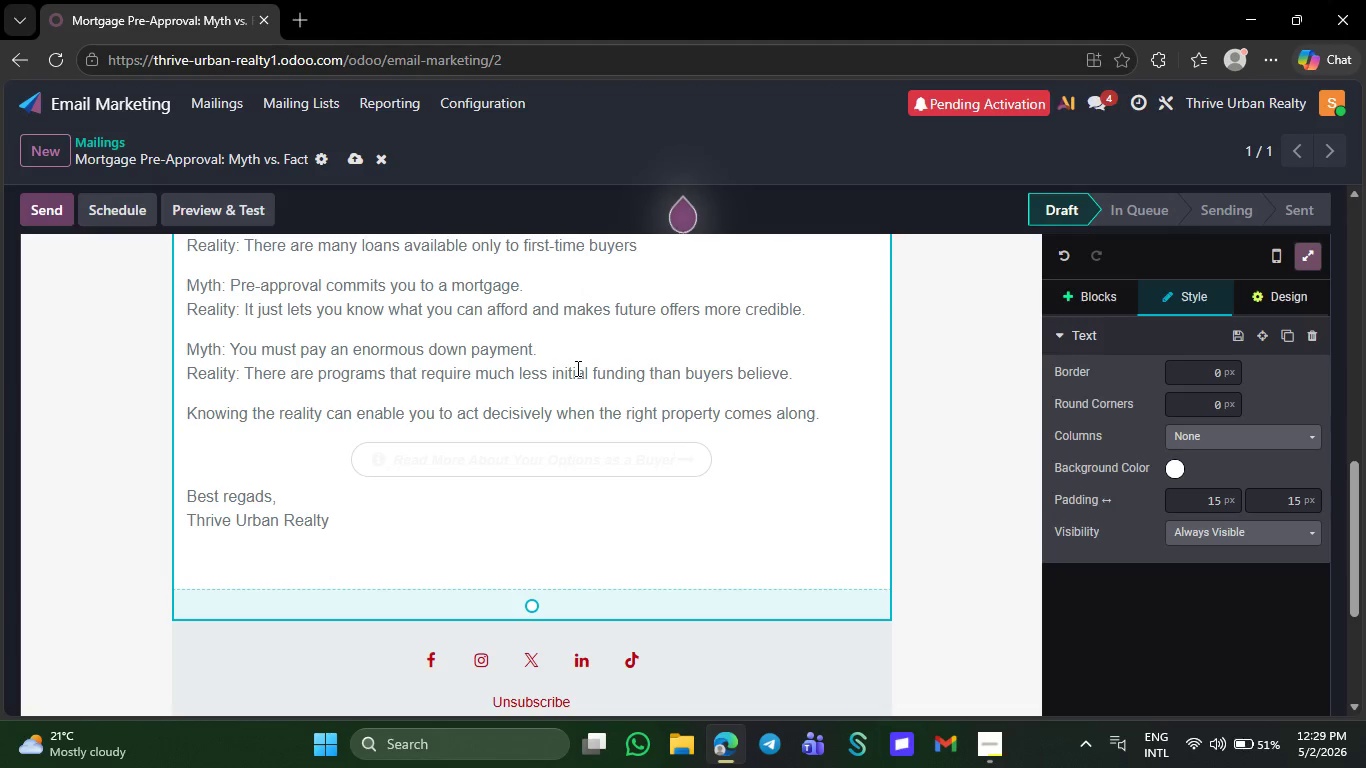 
wait(5.94)
 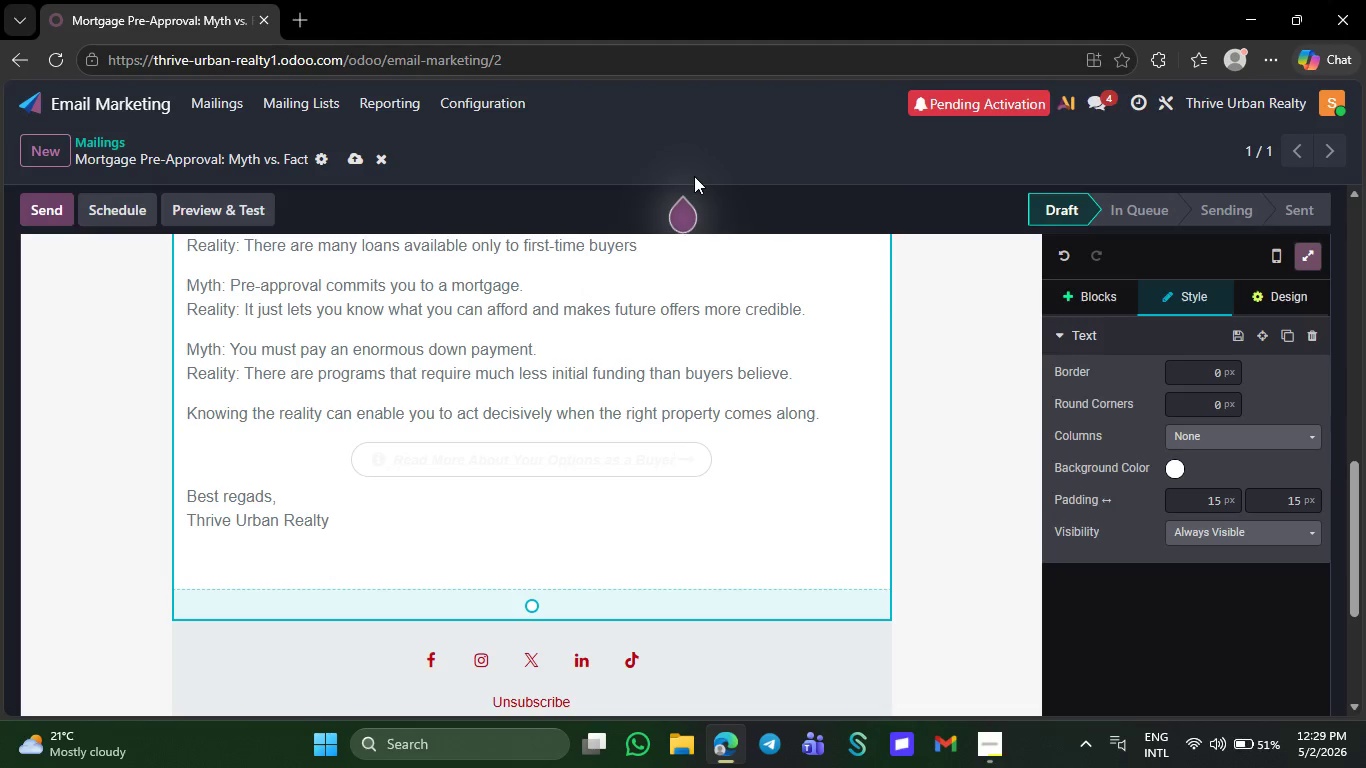 
left_click([520, 480])
 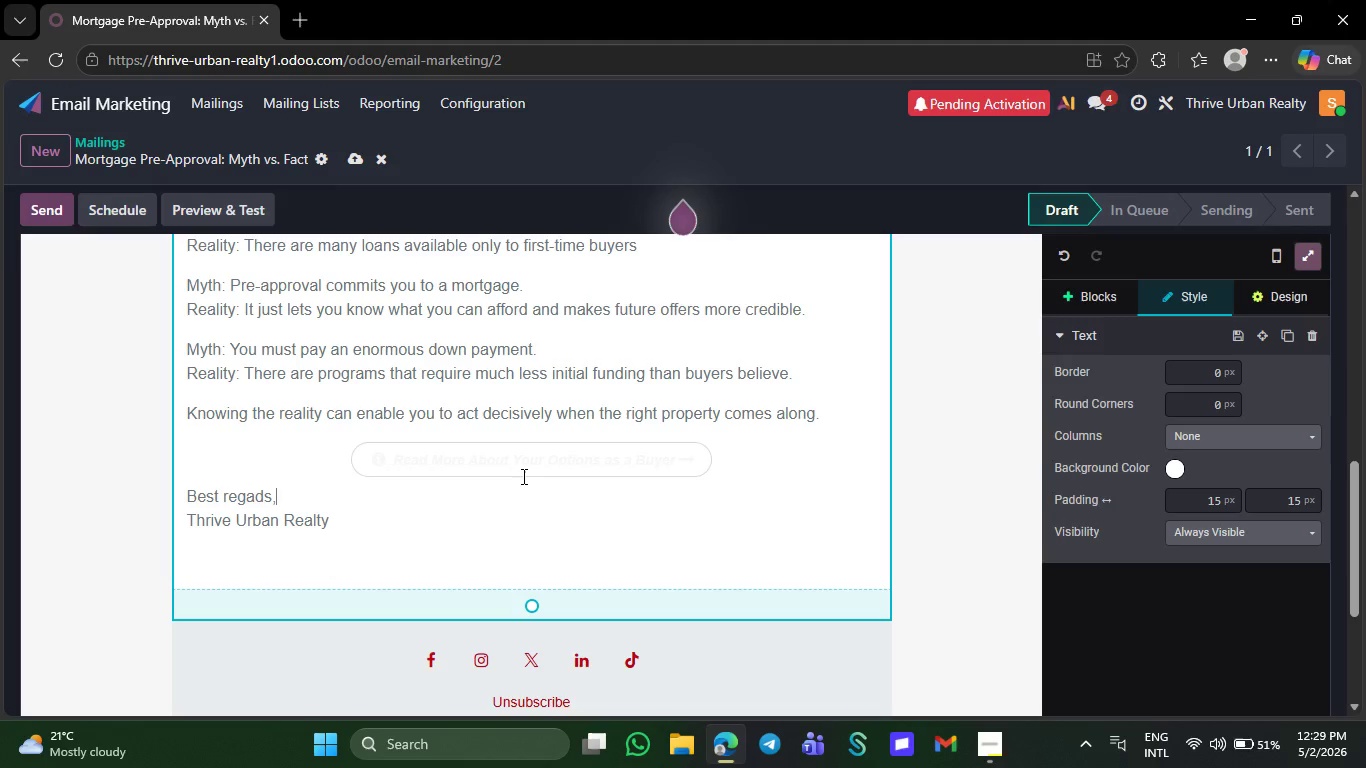 
left_click([523, 476])
 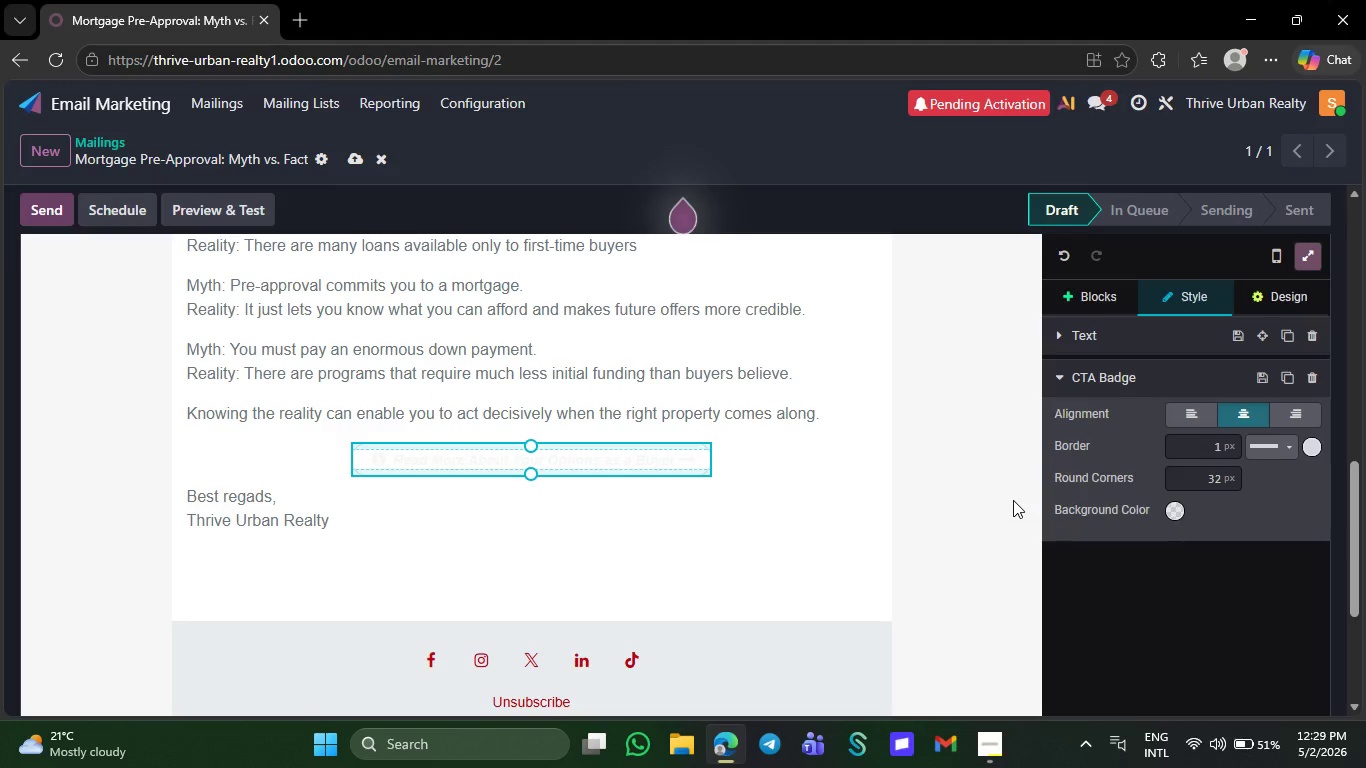 
left_click([1171, 510])
 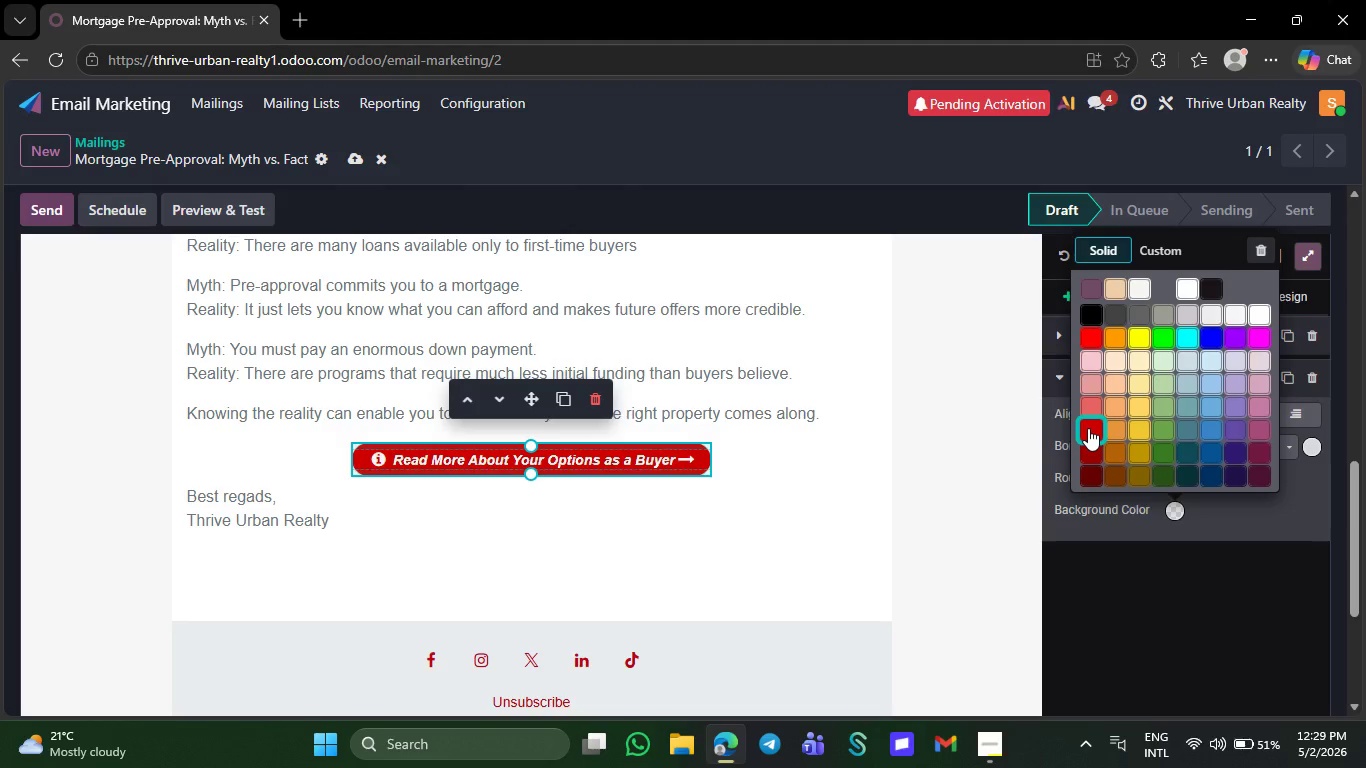 
left_click([1088, 428])
 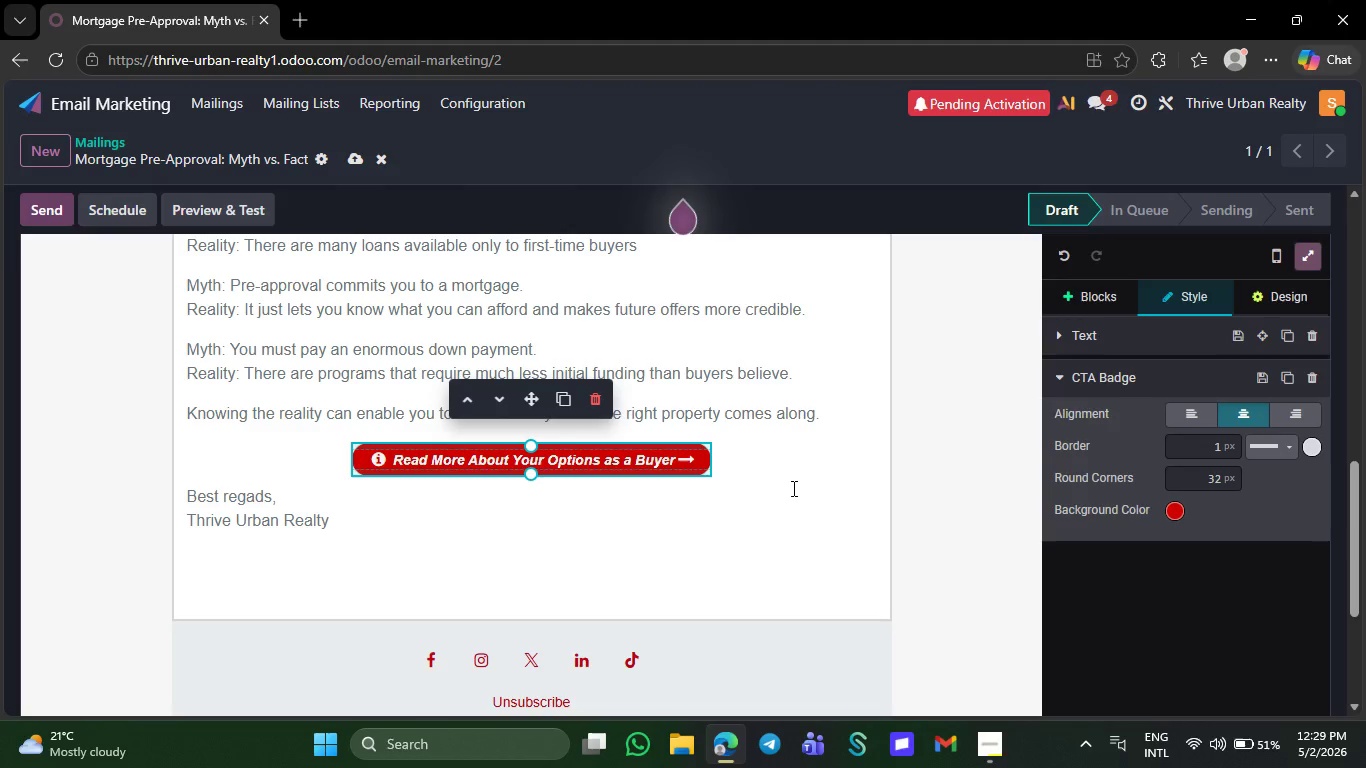 
left_click([792, 488])
 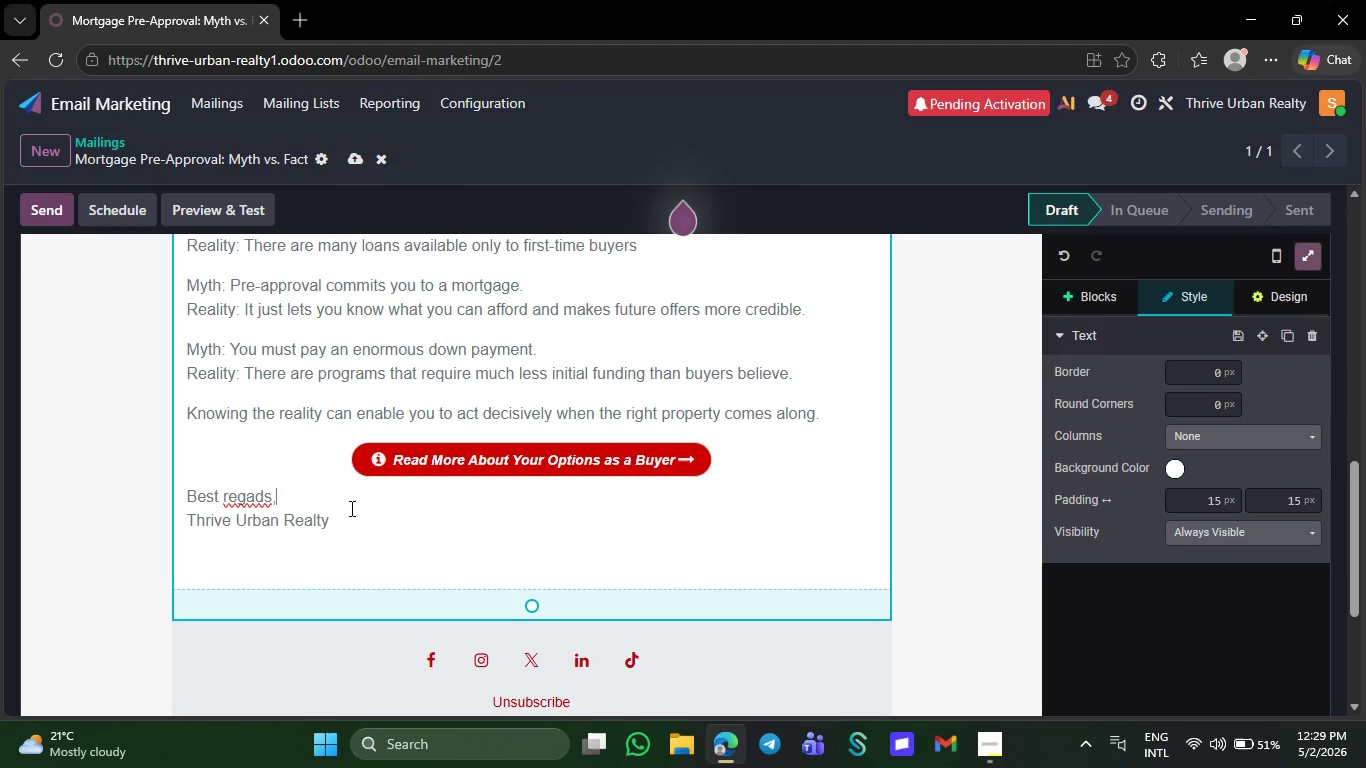 
wait(7.28)
 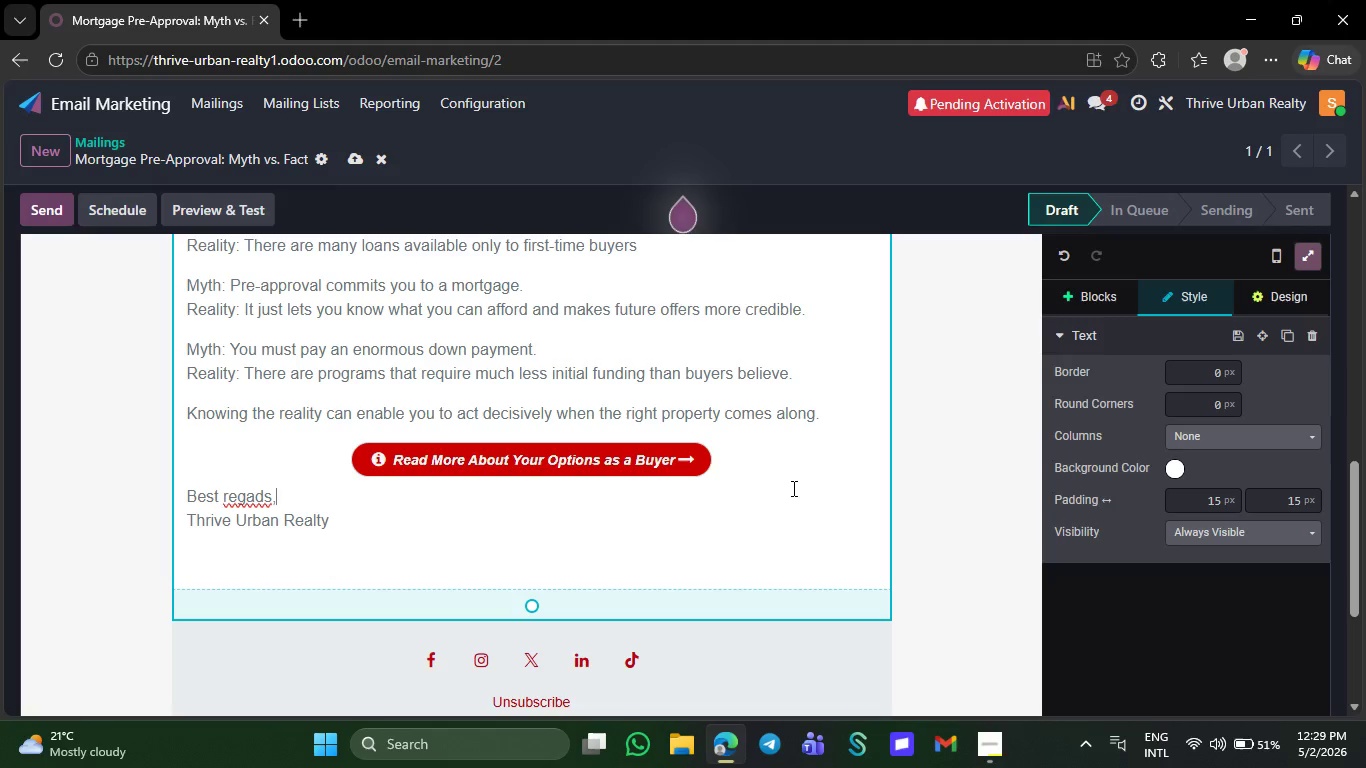 
right_click([258, 502])
 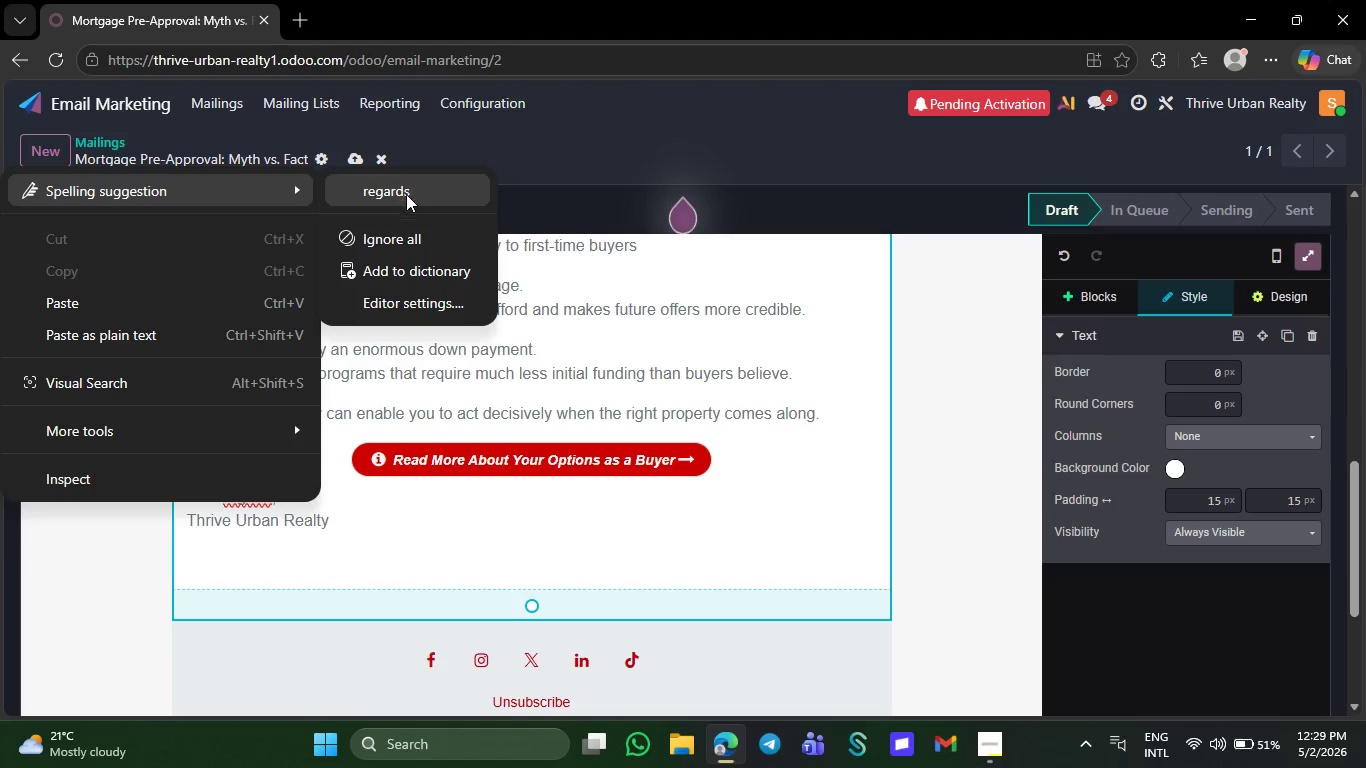 
left_click([407, 196])
 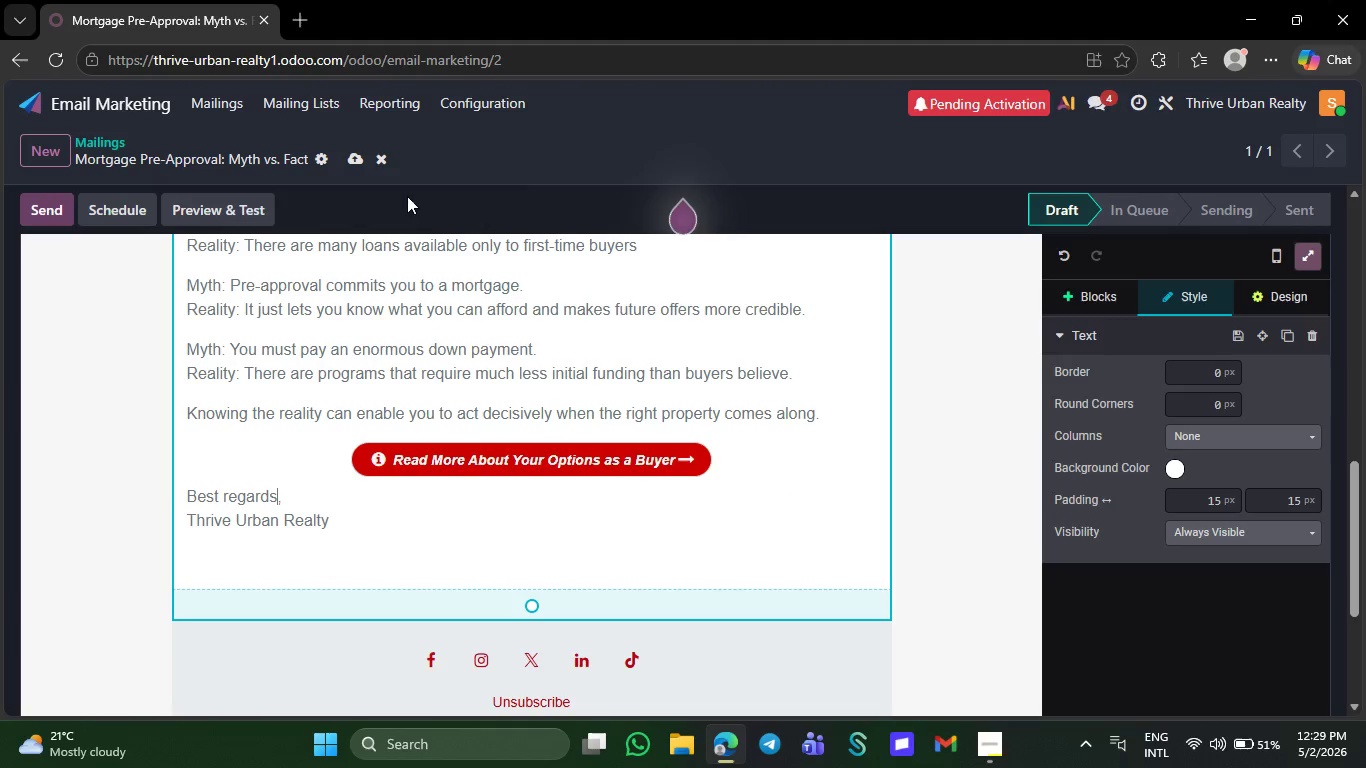 
mouse_move([463, 299])
 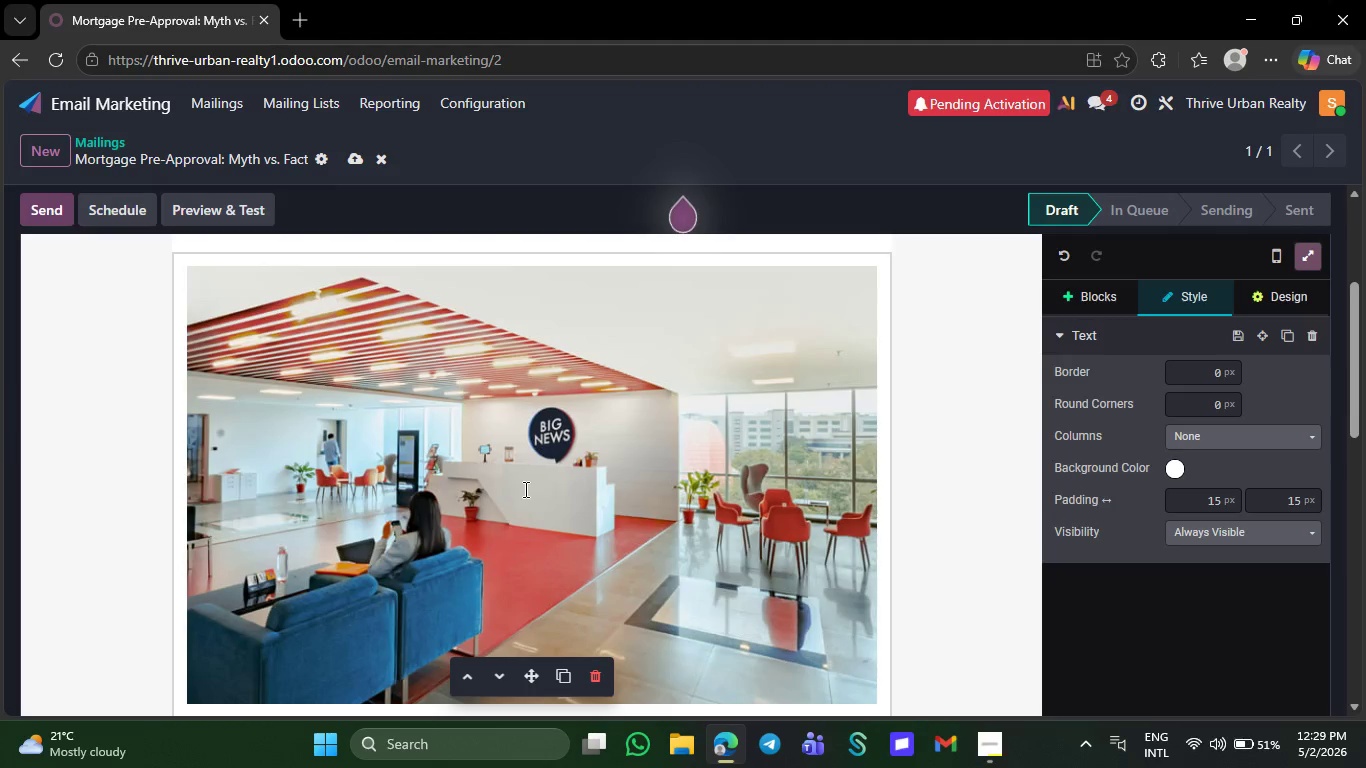 
wait(7.06)
 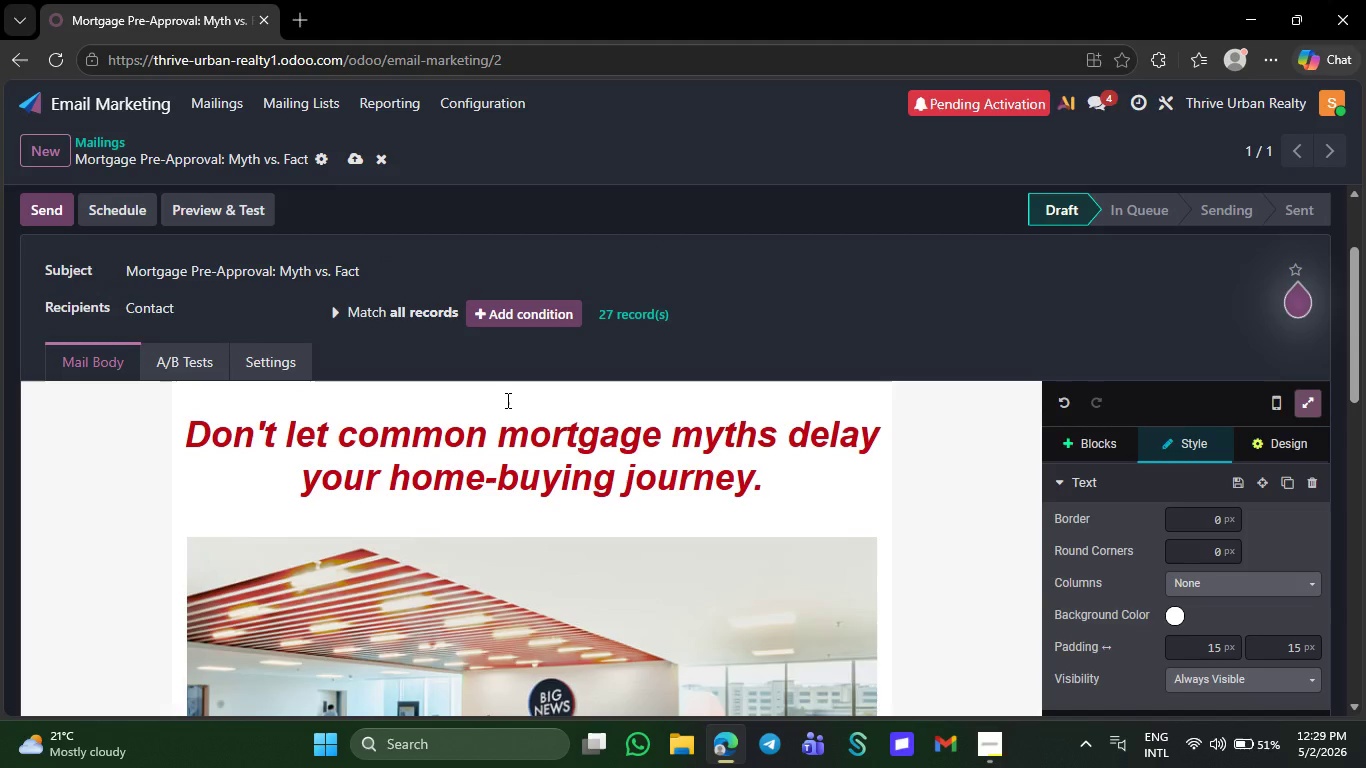 
double_click([524, 489])
 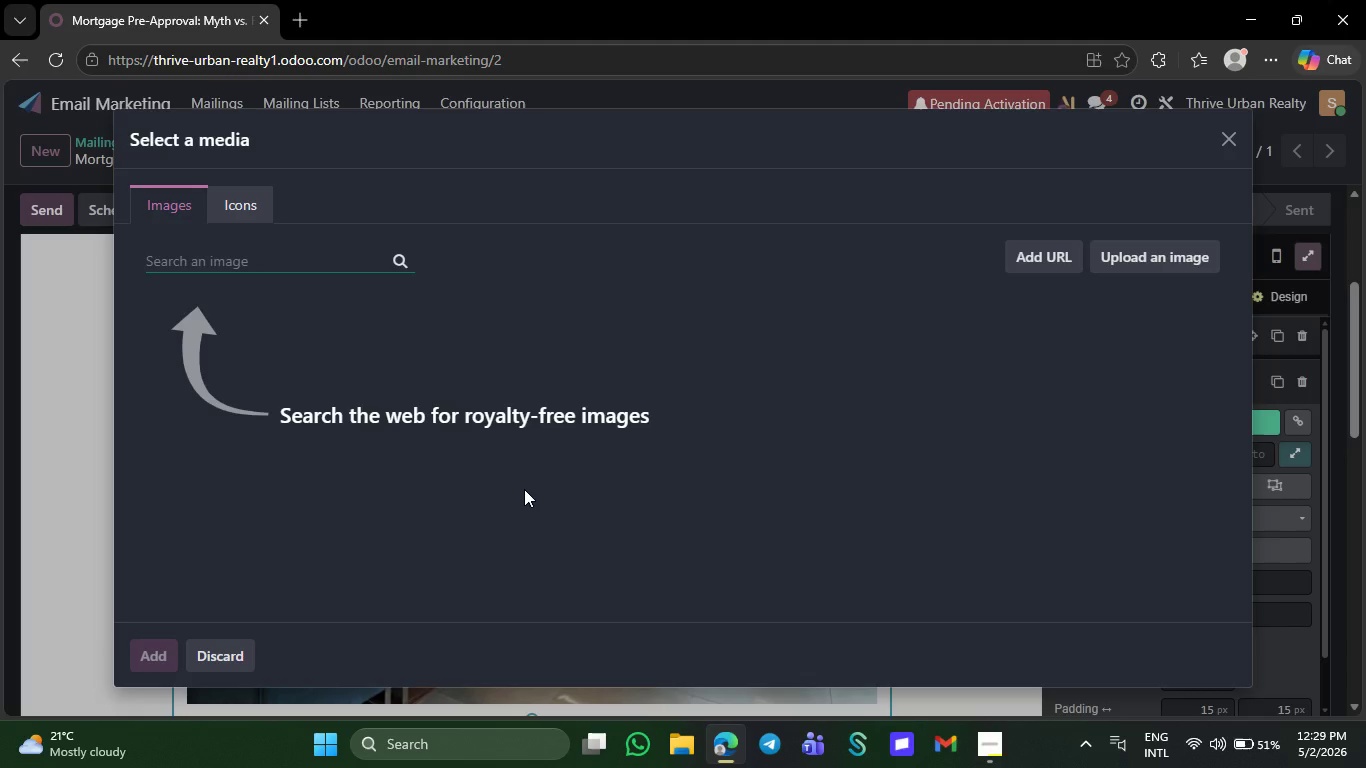 
wait(26.75)
 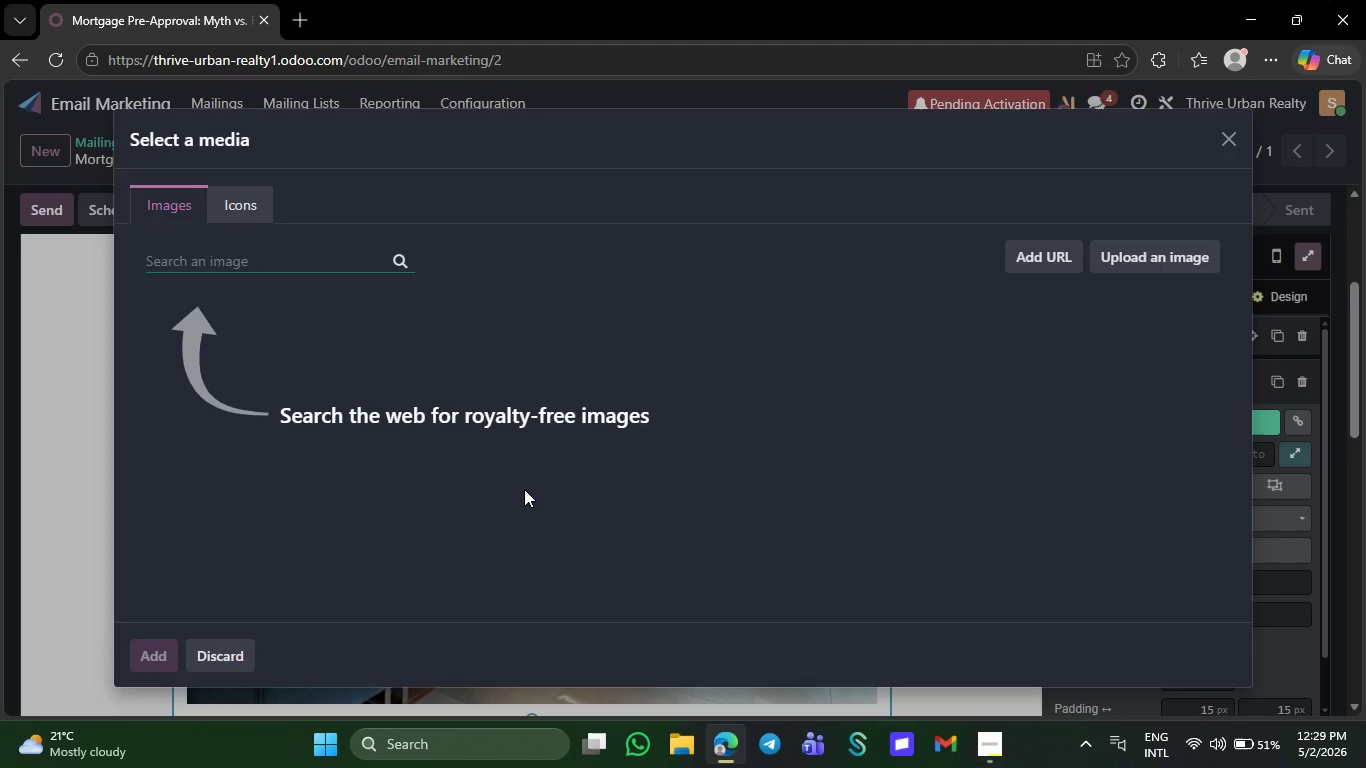 
type(home    )
 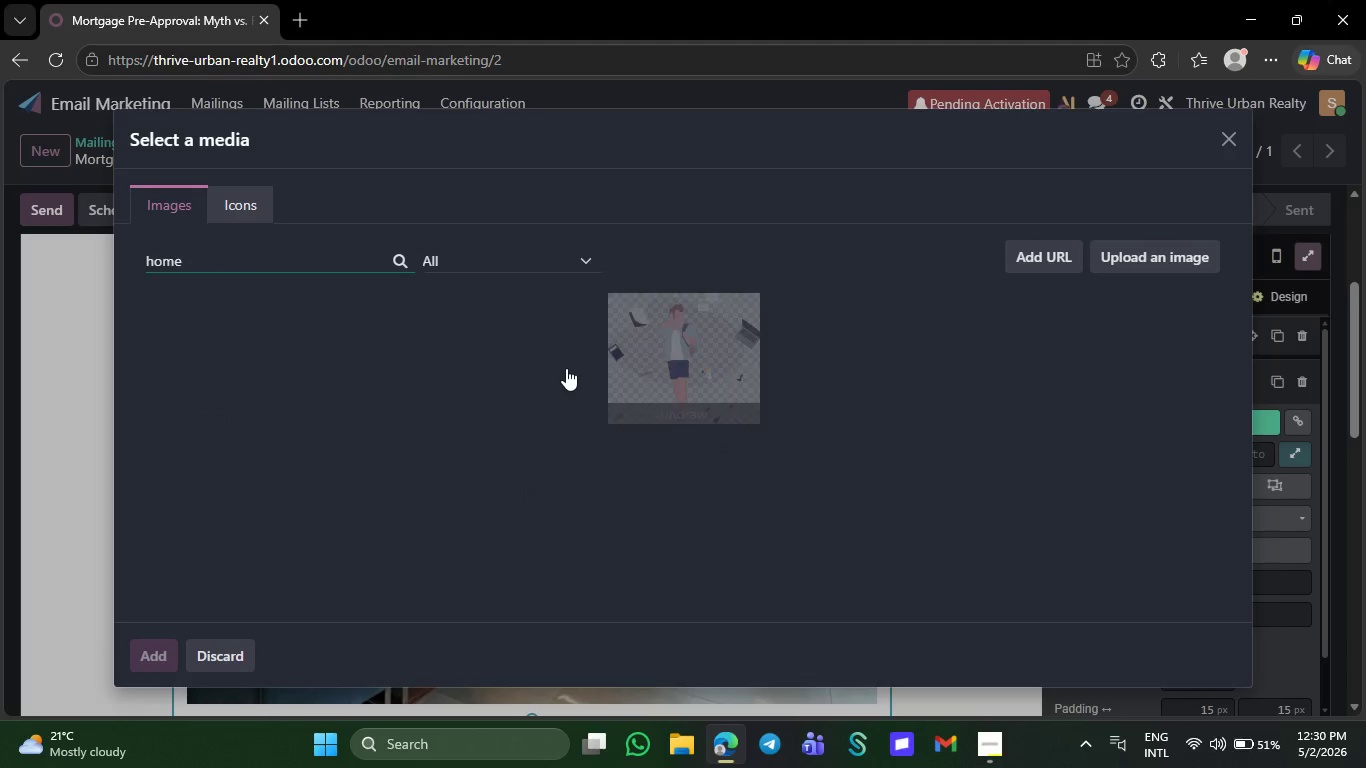 
key(Backspace)
key(Backspace)
type(loan)
 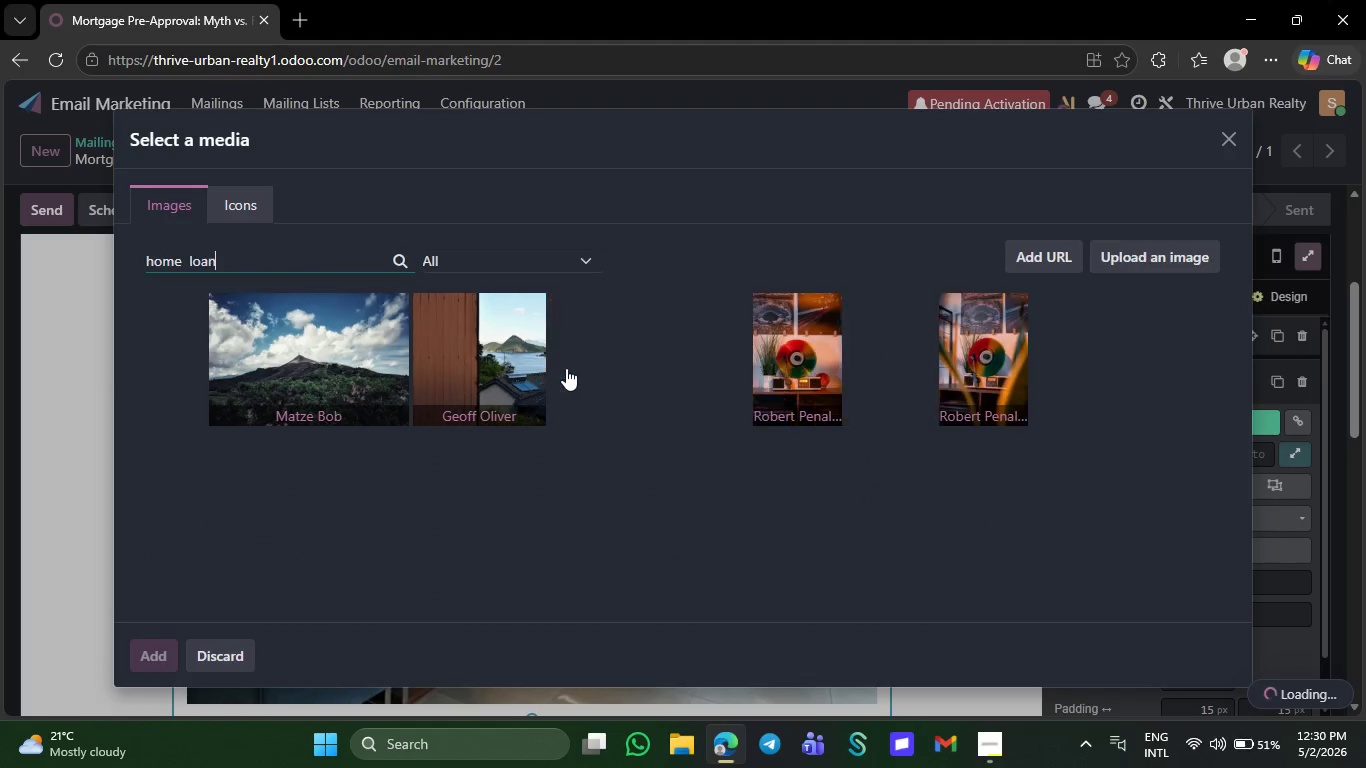 
key(Space)
 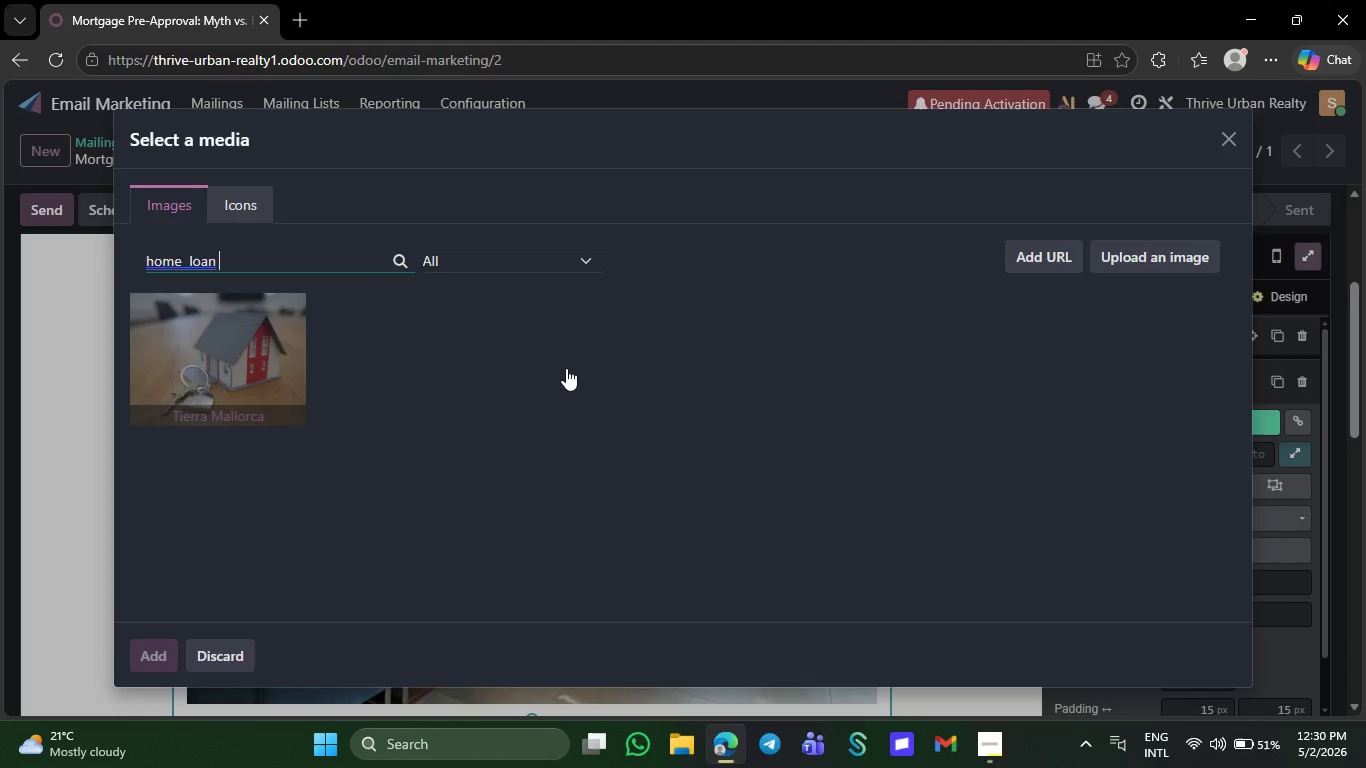 
type(paperwork)
 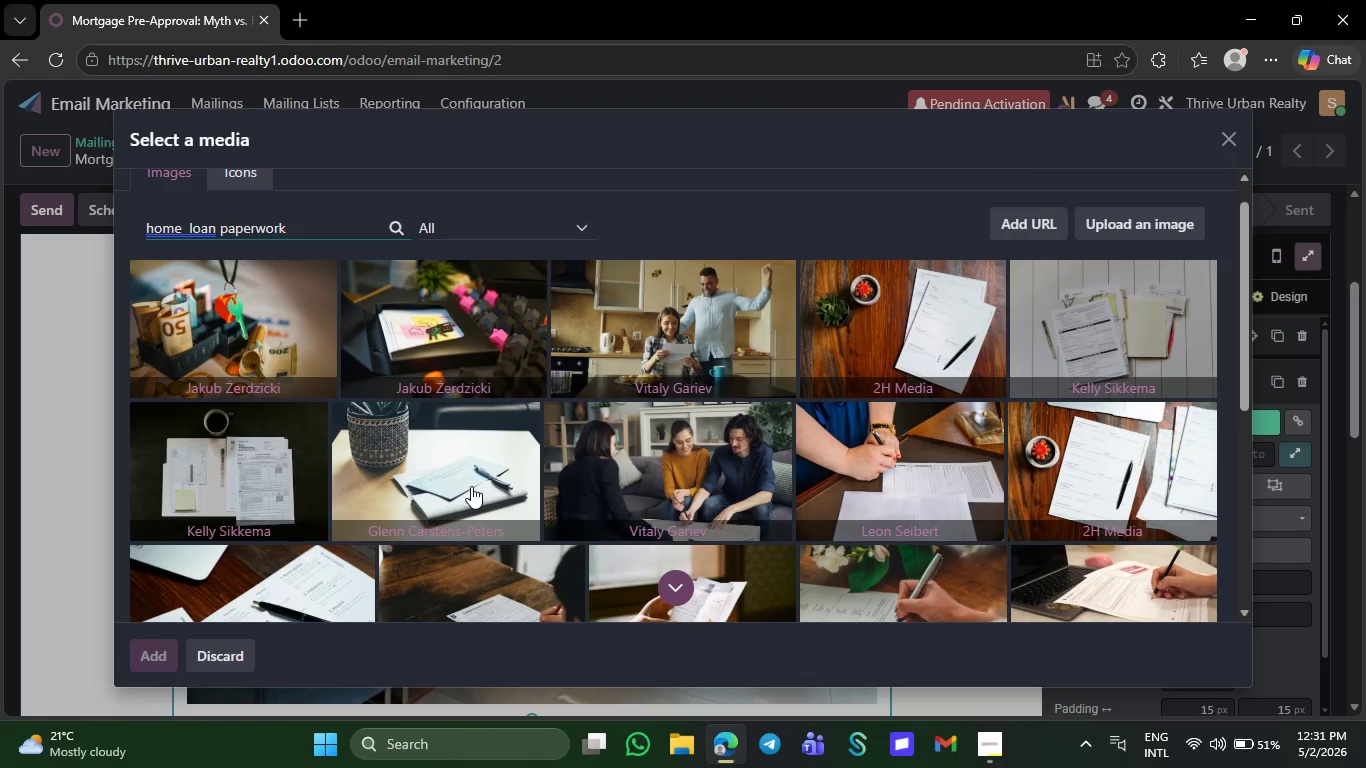 
wait(44.34)
 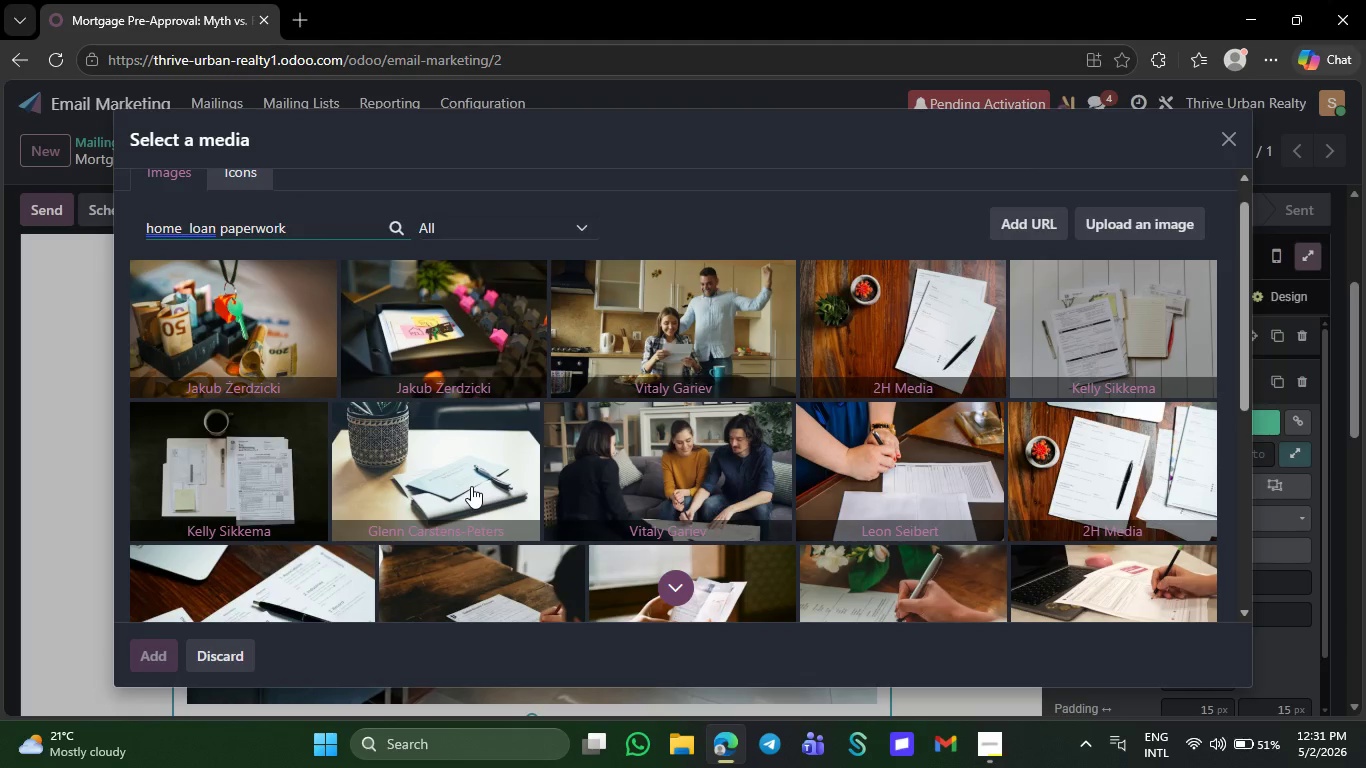 
left_click([682, 473])
 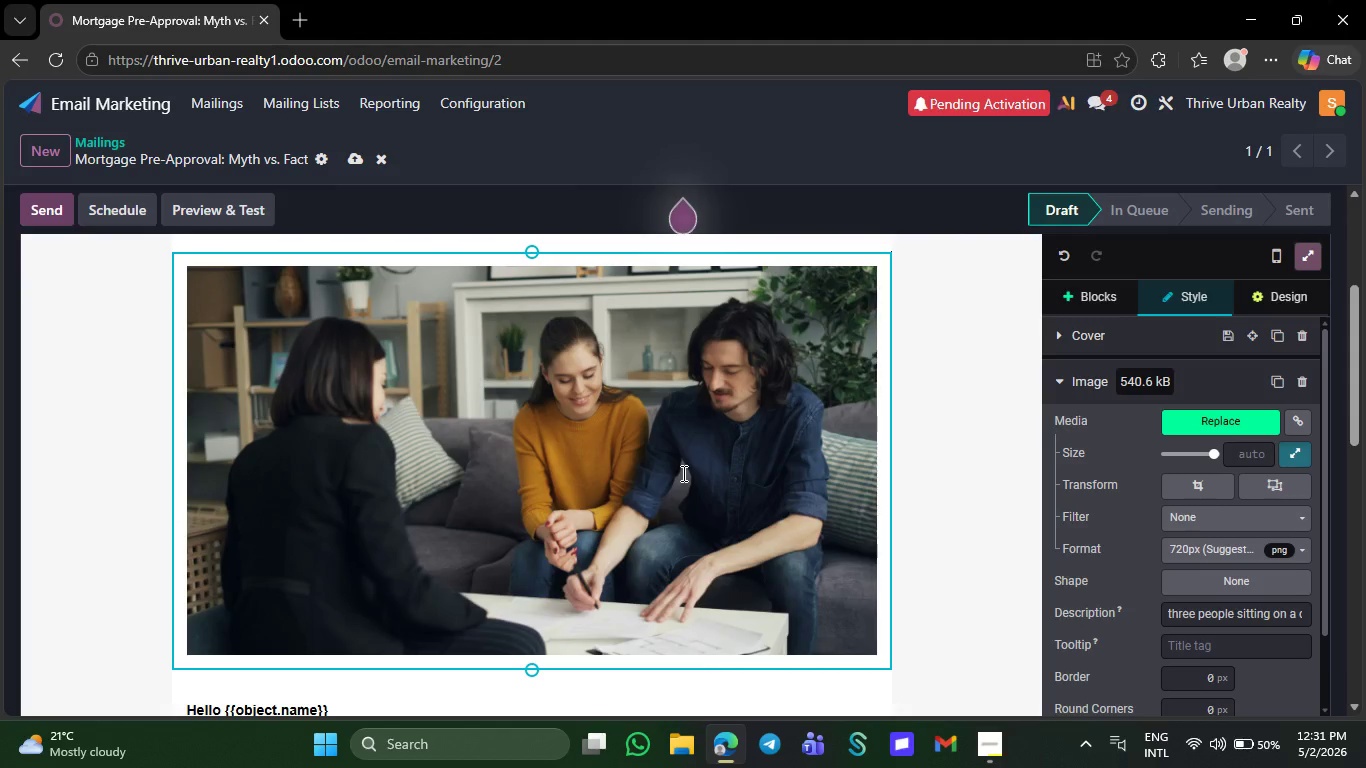 
wait(12.3)
 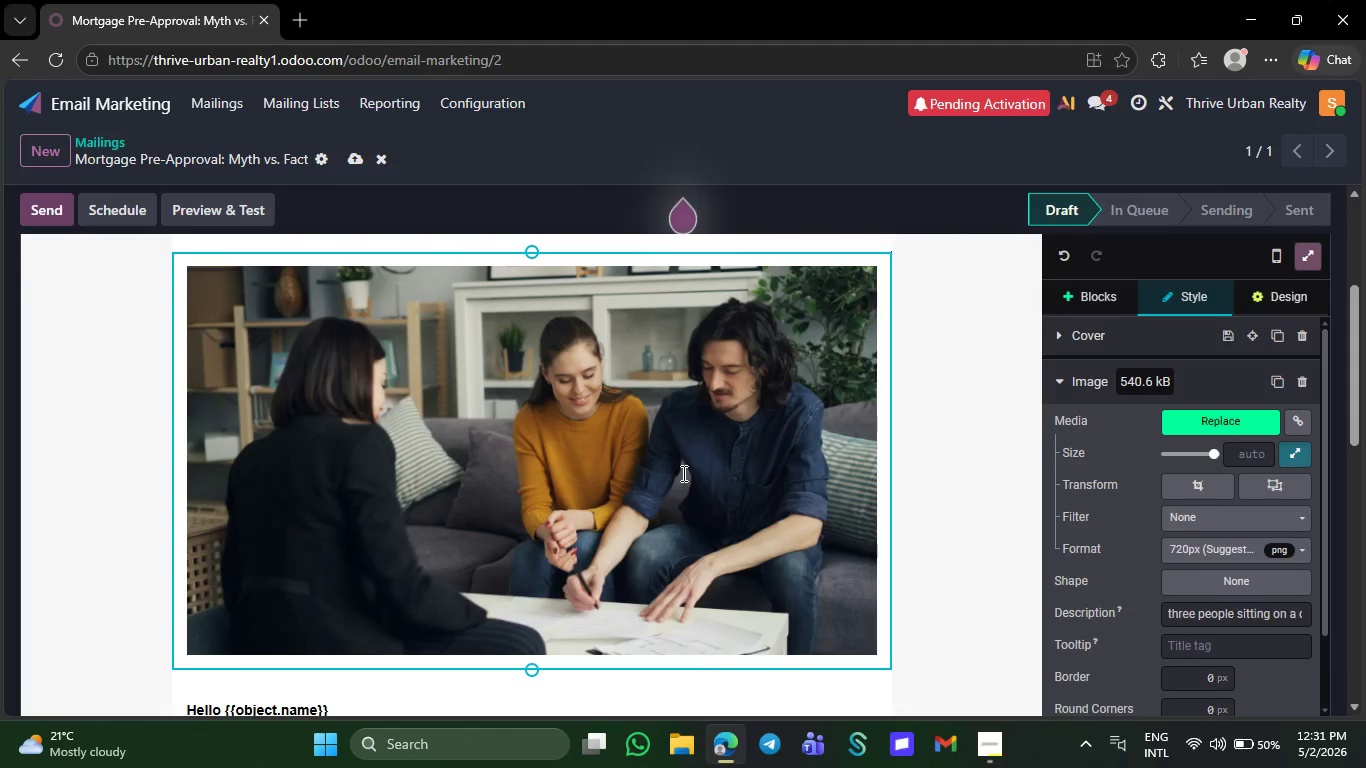 
left_click([1195, 487])
 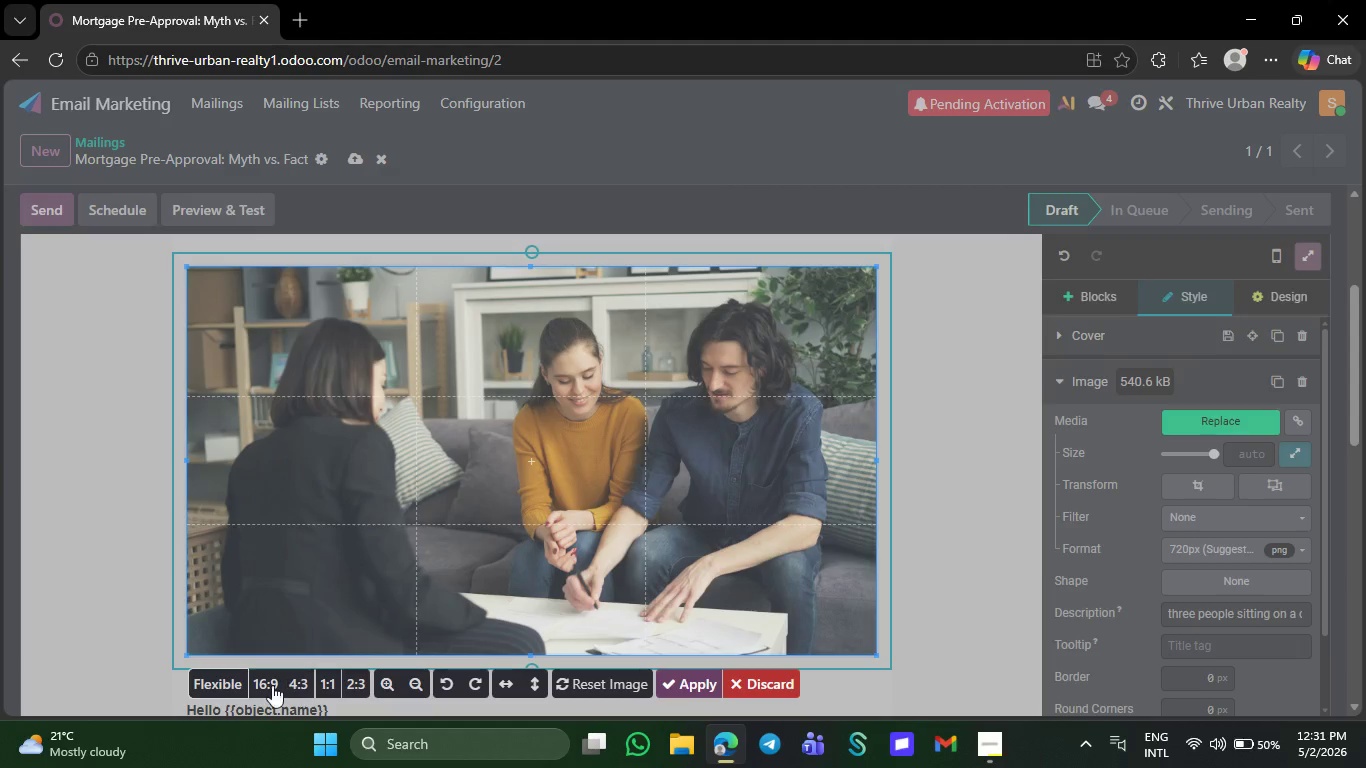 
left_click([262, 683])
 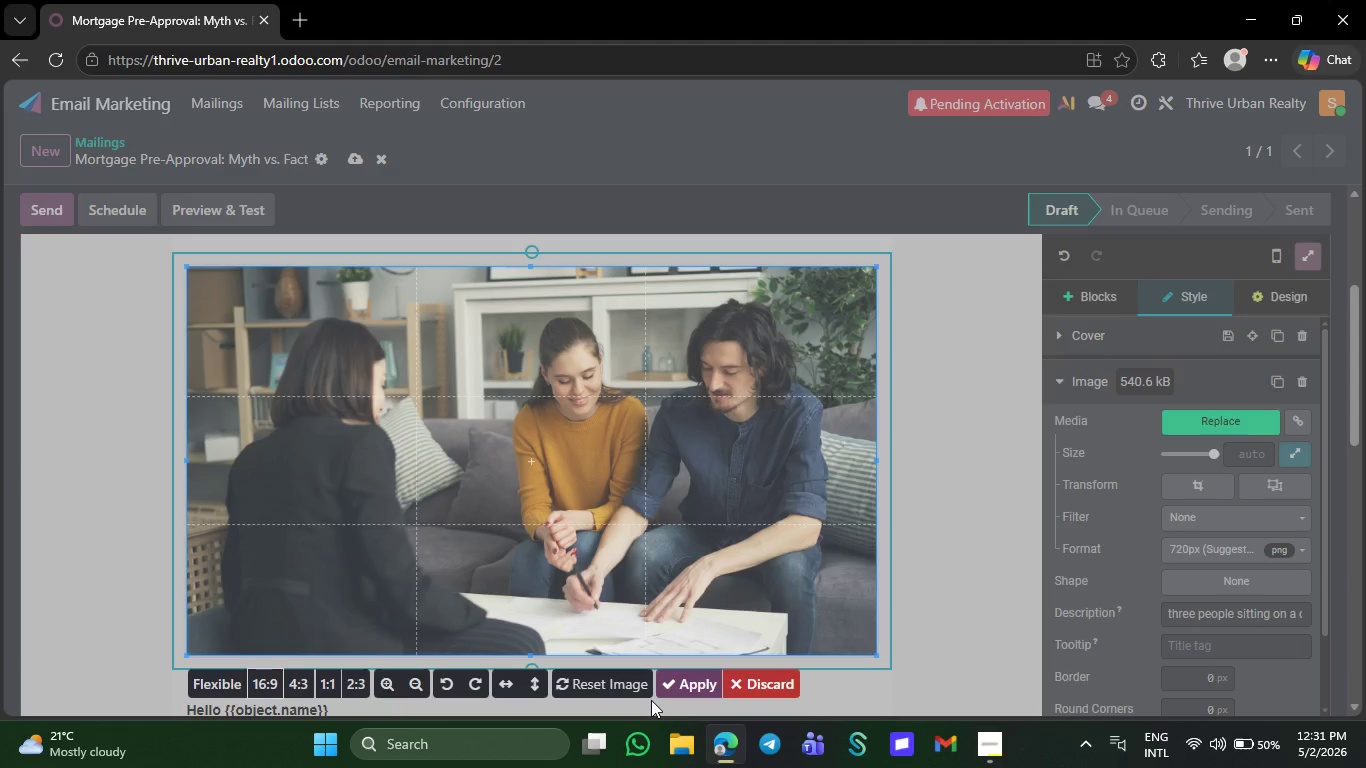 
left_click([691, 684])
 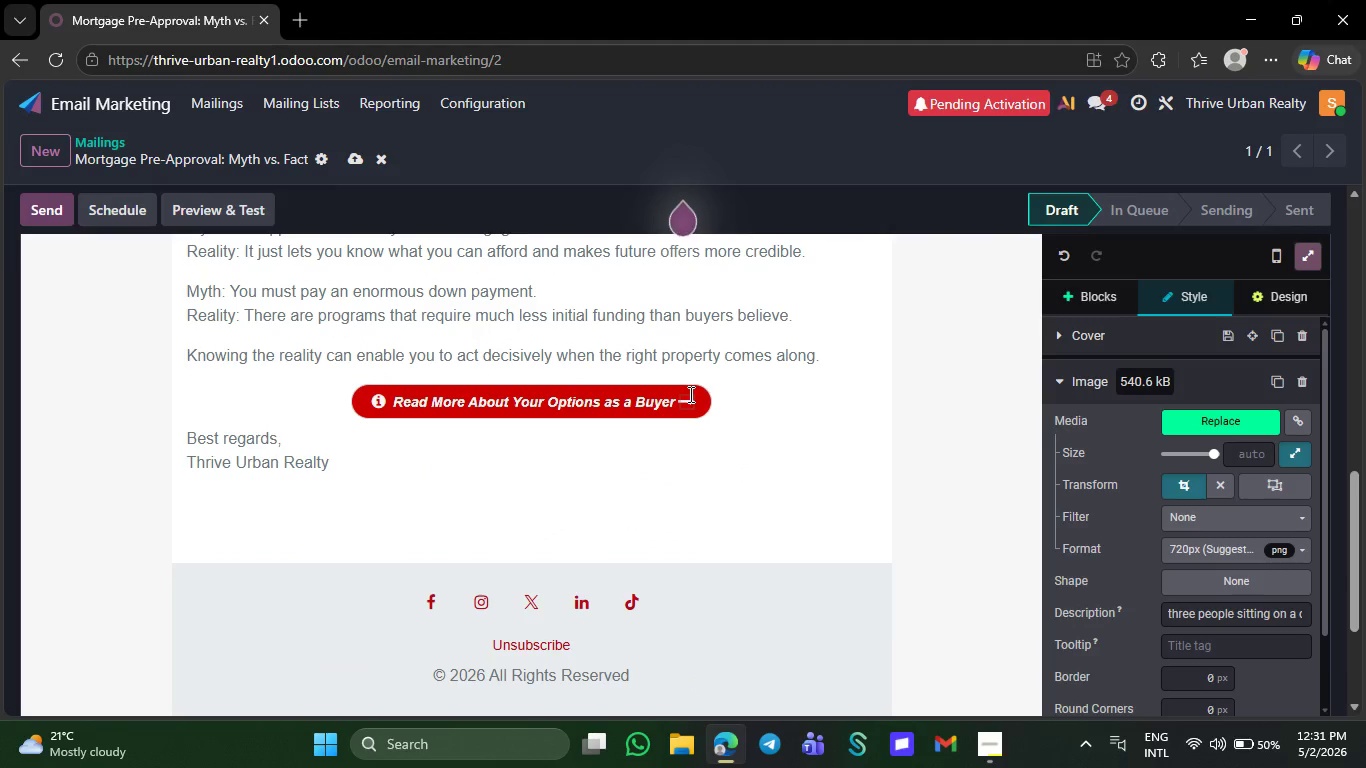 
wait(19.88)
 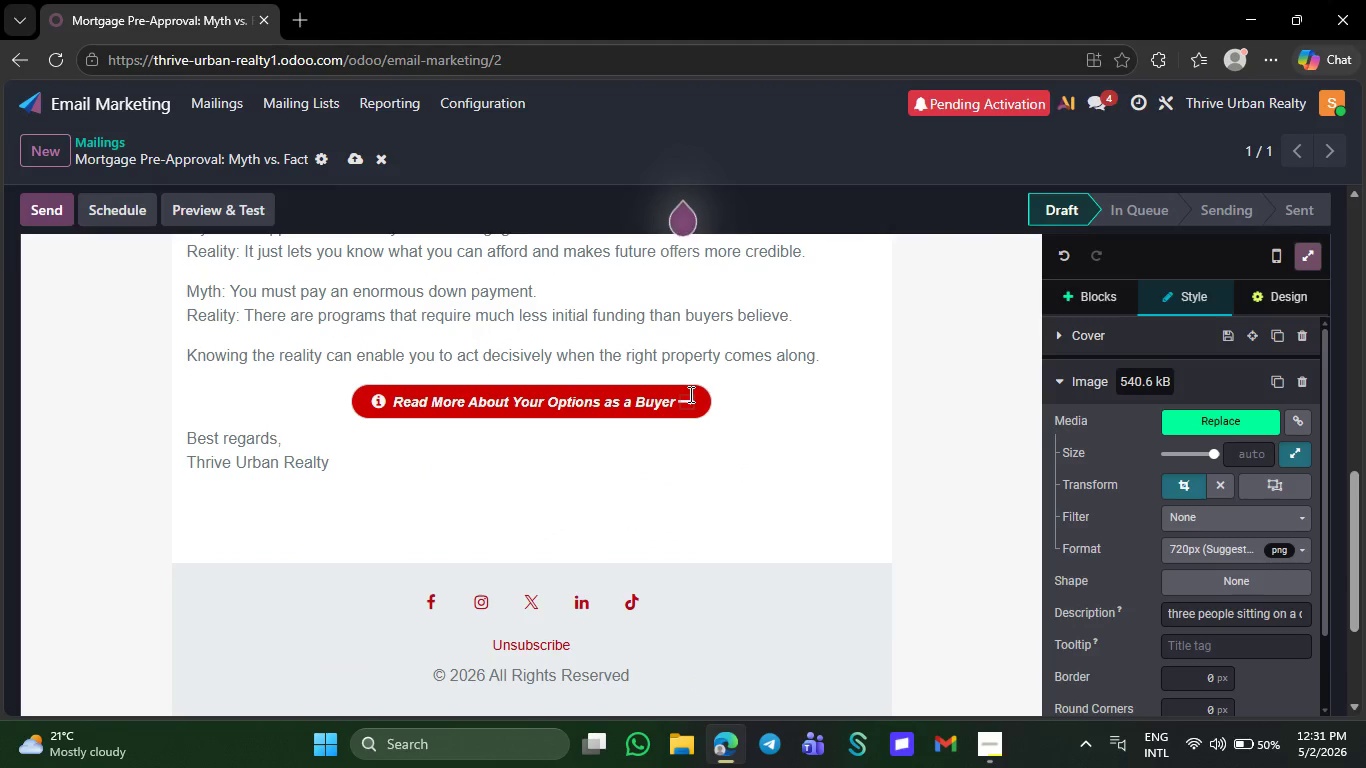 
left_click([685, 400])
 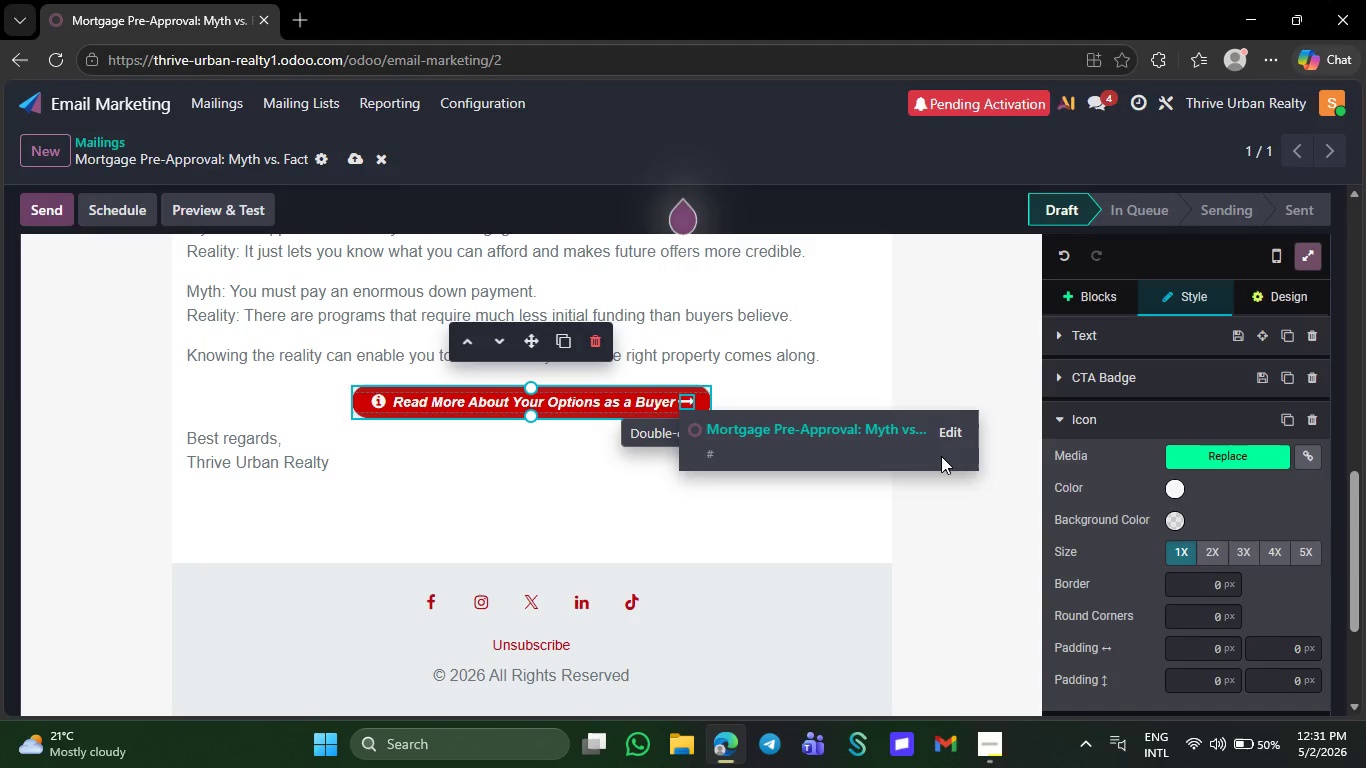 
left_click([960, 428])
 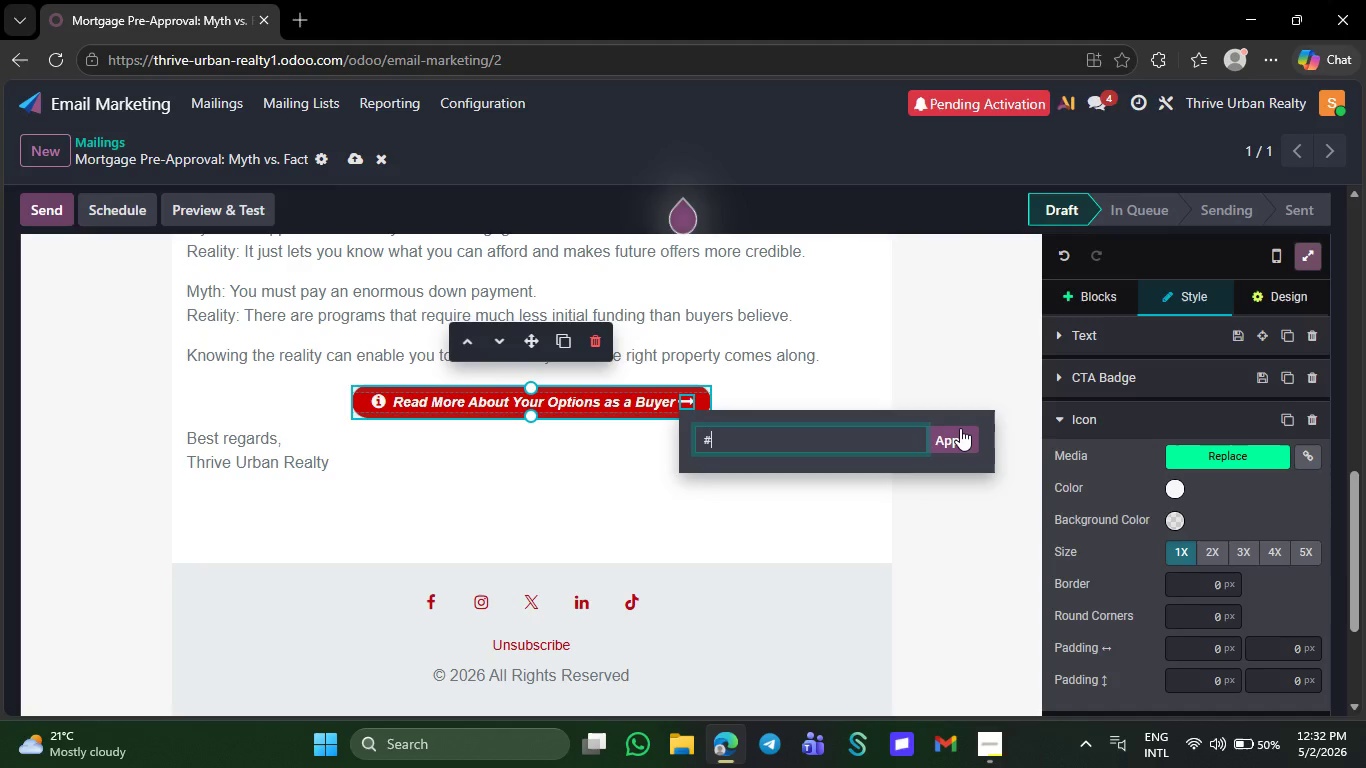 
wait(43.88)
 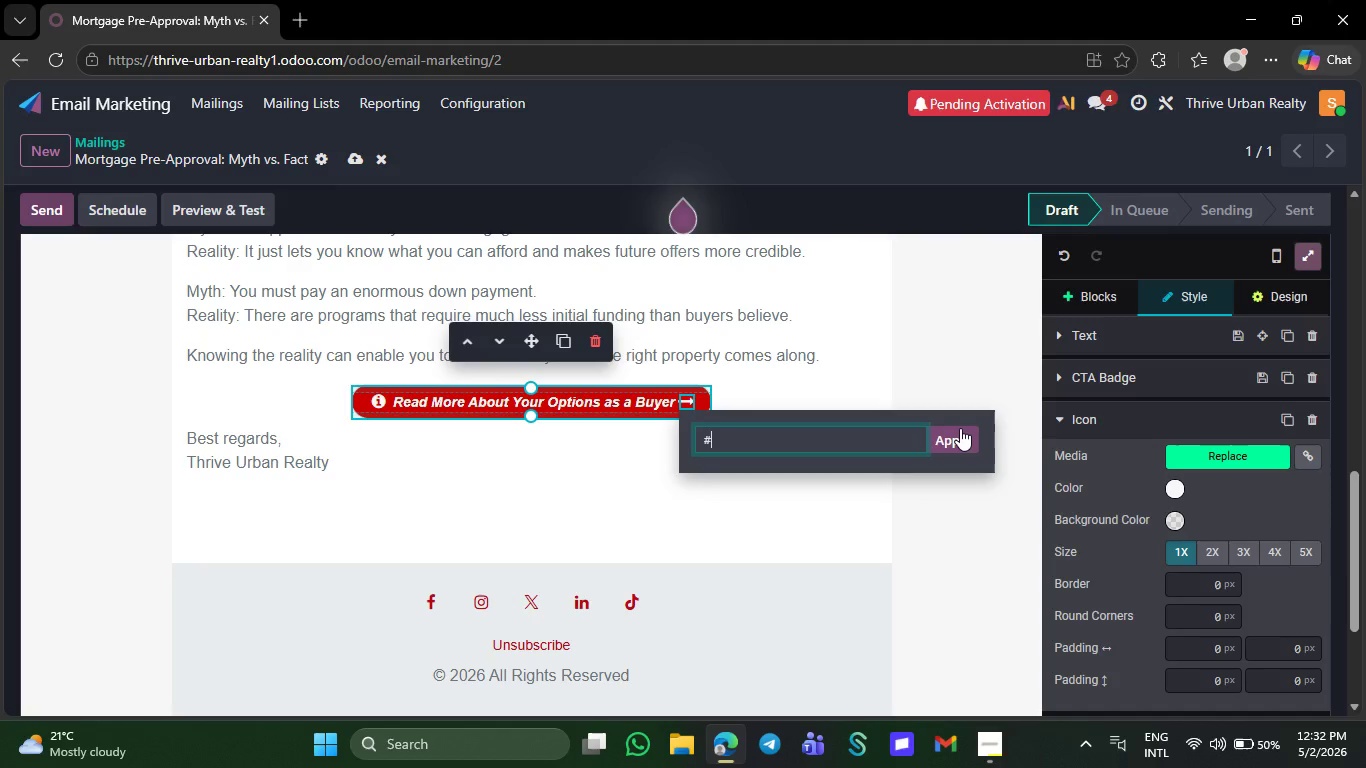 
key(Backspace)
type(ww)
key(Backspace)
key(Backspace)
 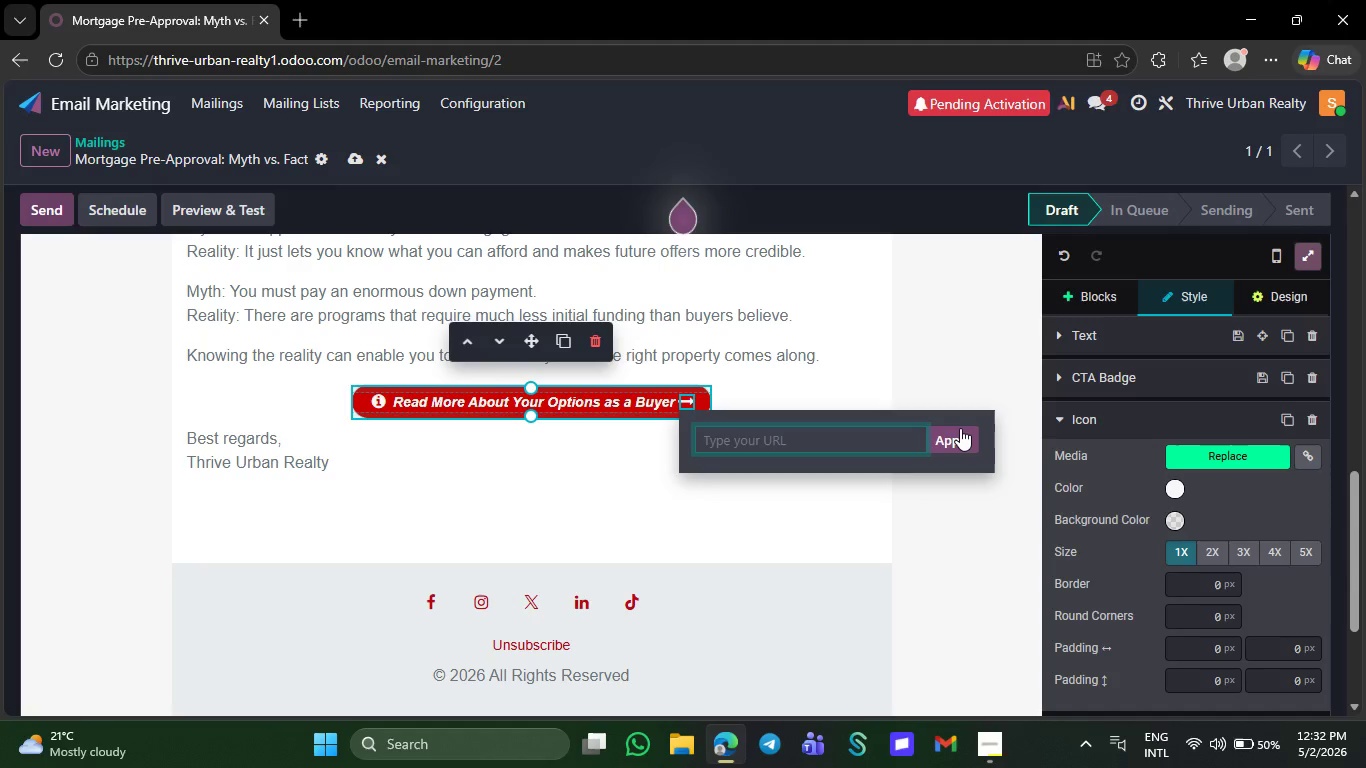 
type(https://thrive)
 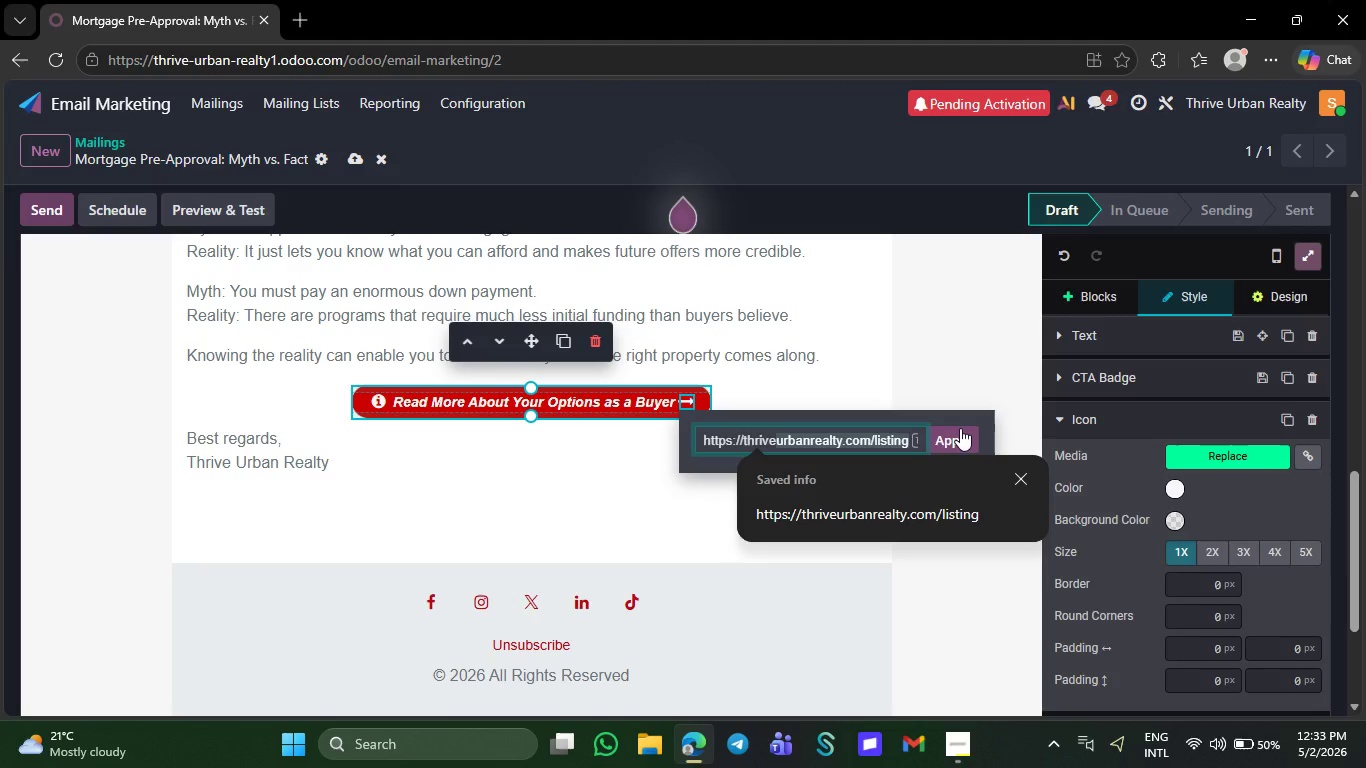 
type(urba)
 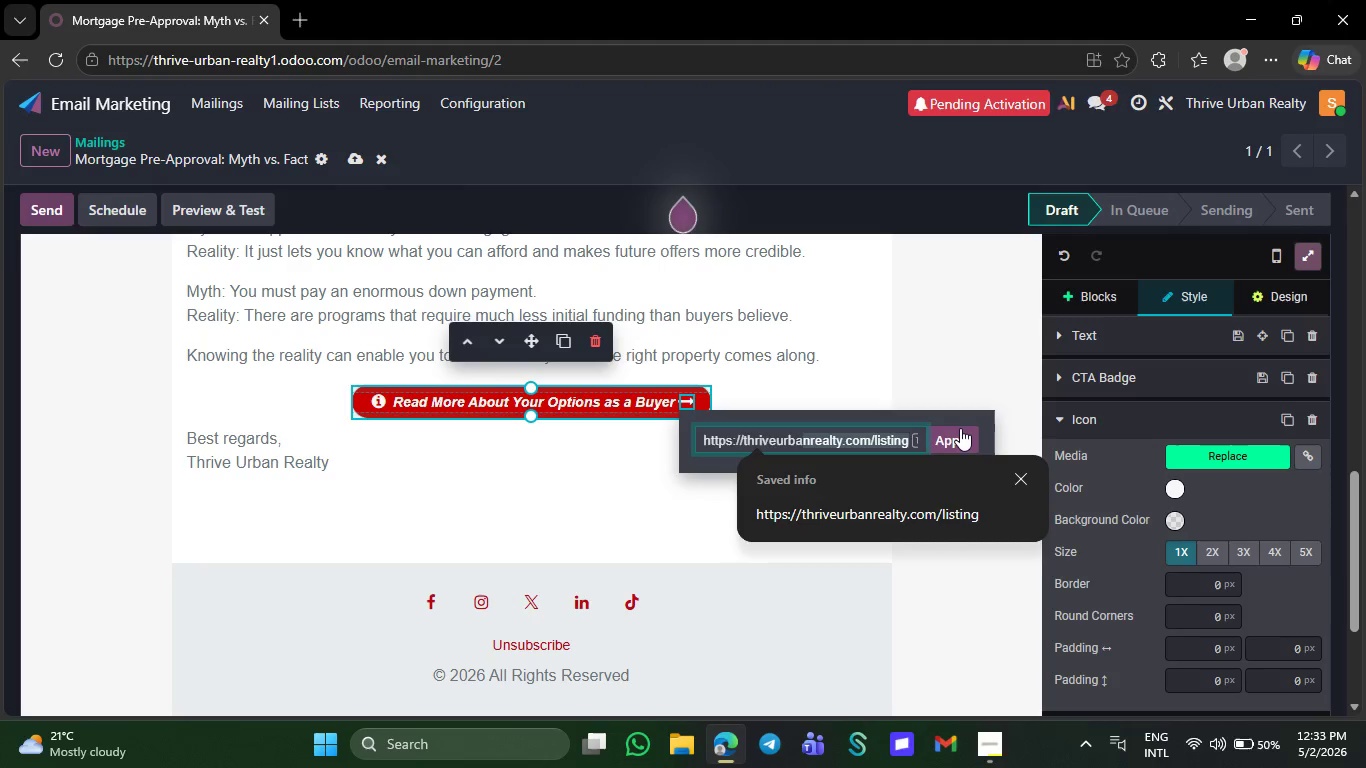 
type(nrealty)
 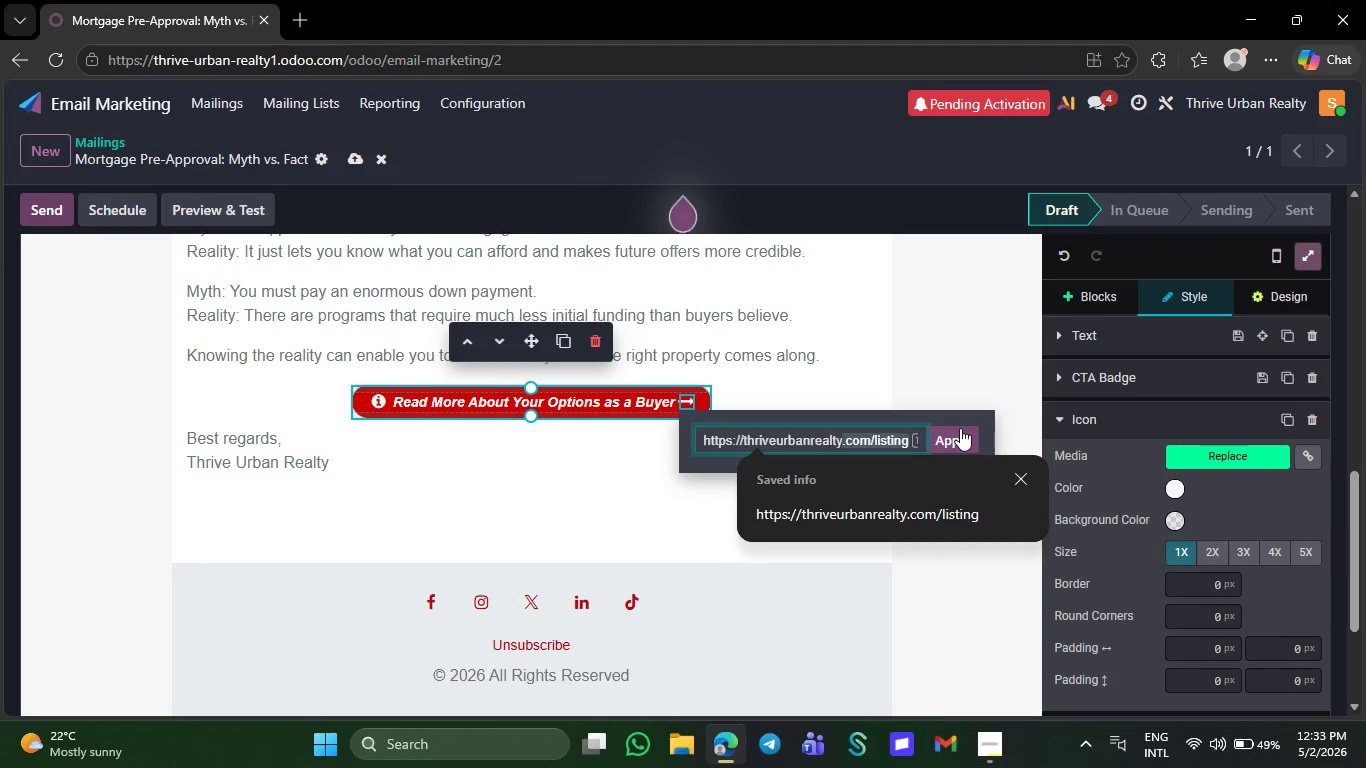 
wait(7.52)
 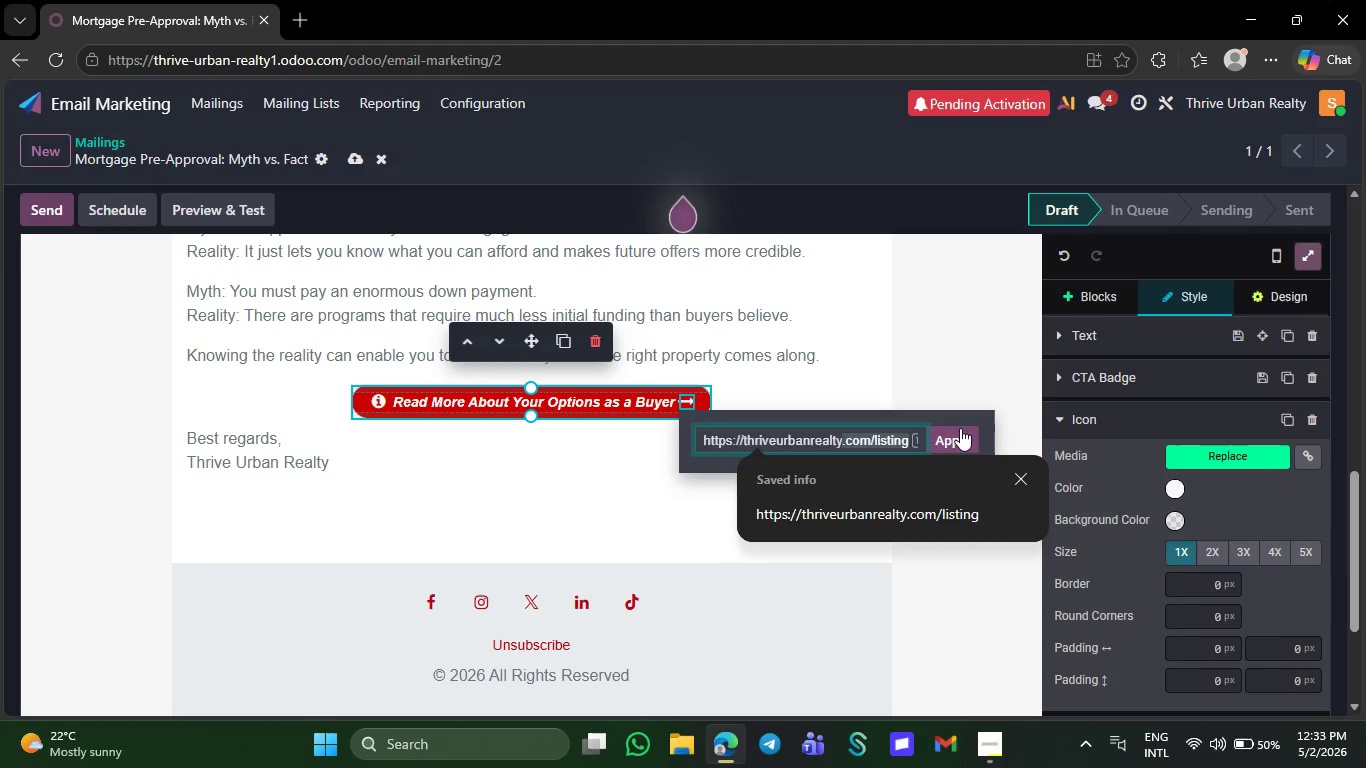 
type(.com/)
 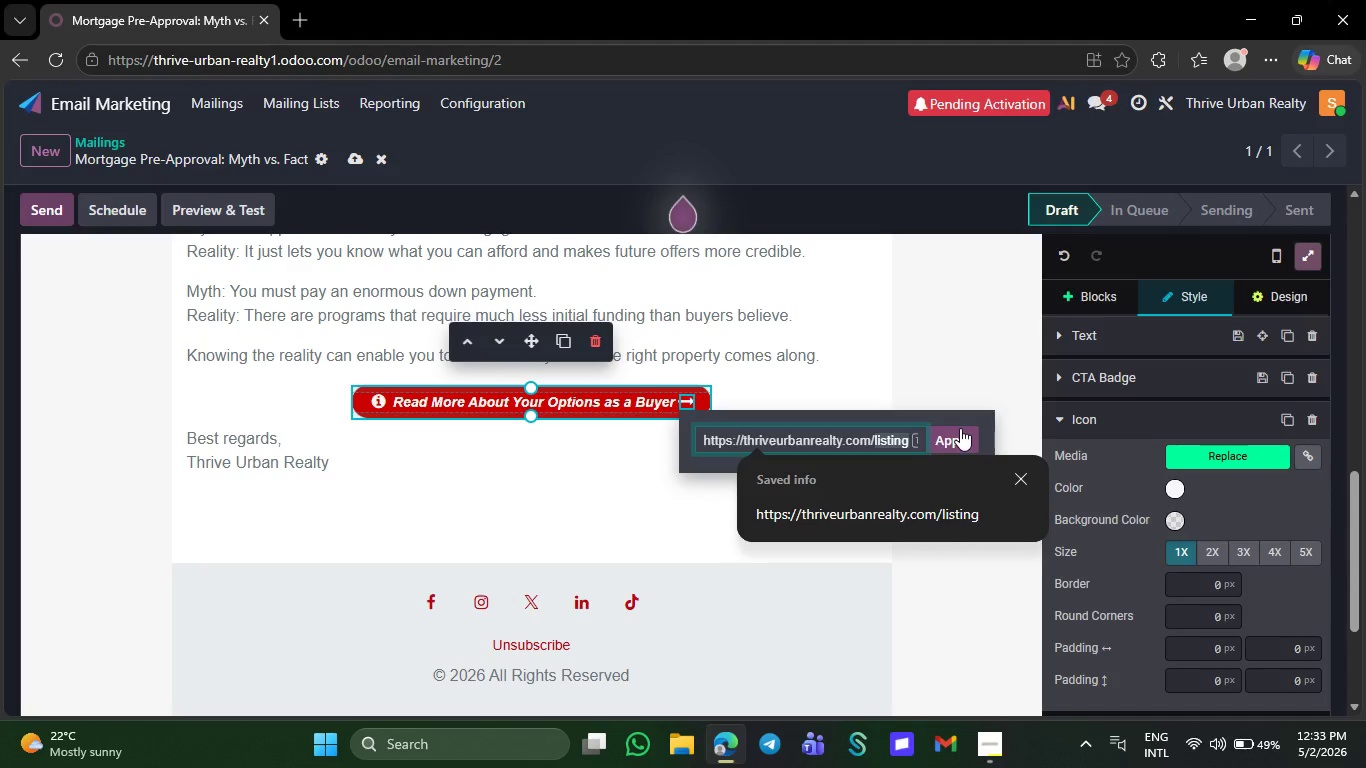 
wait(11.75)
 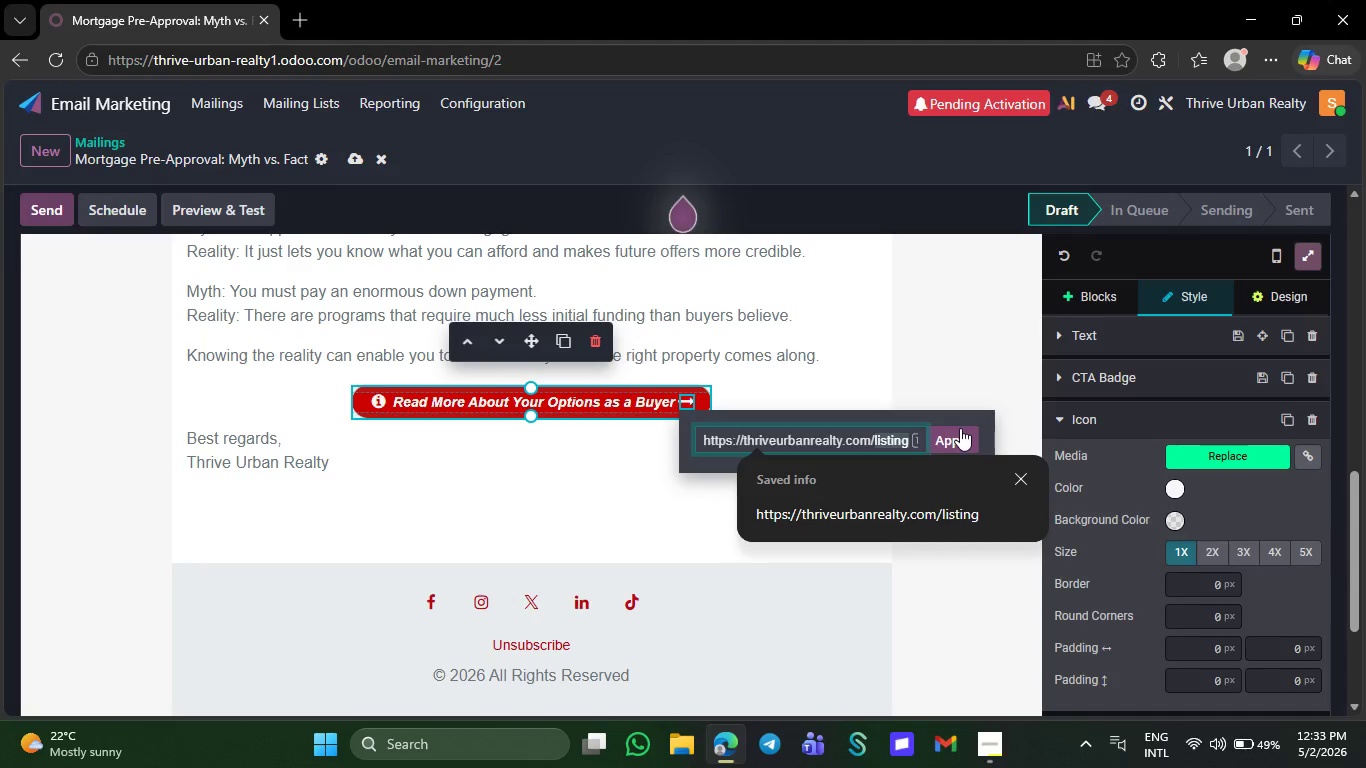 
type(homebuyer-)
 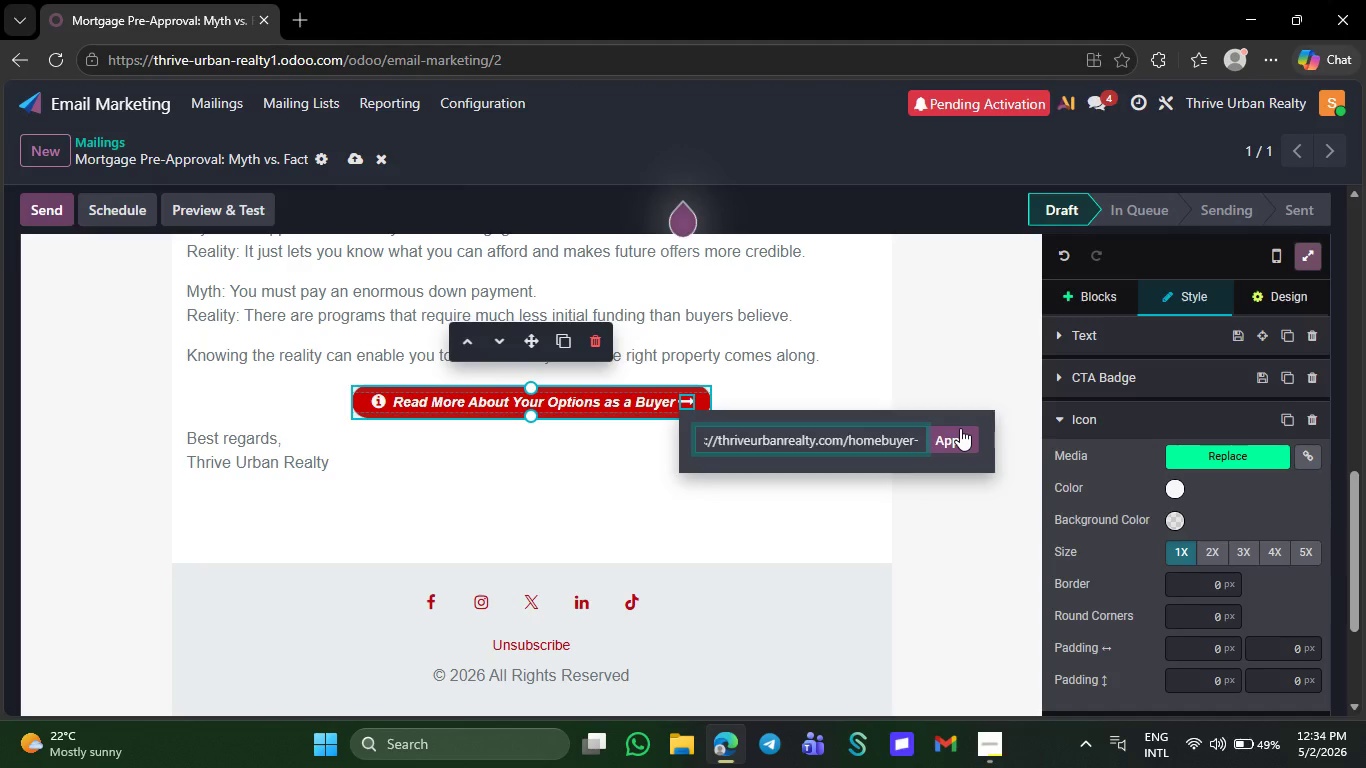 
type(resources)
 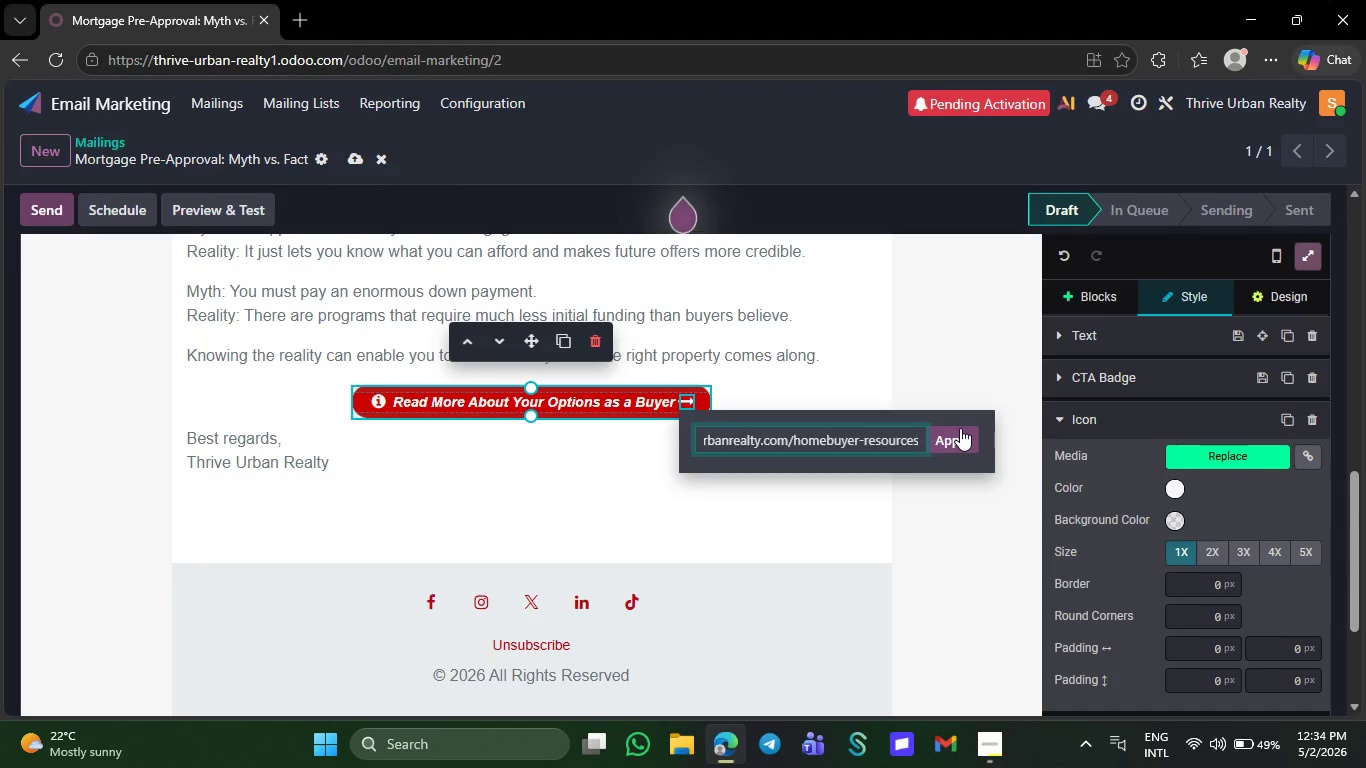 
wait(9.58)
 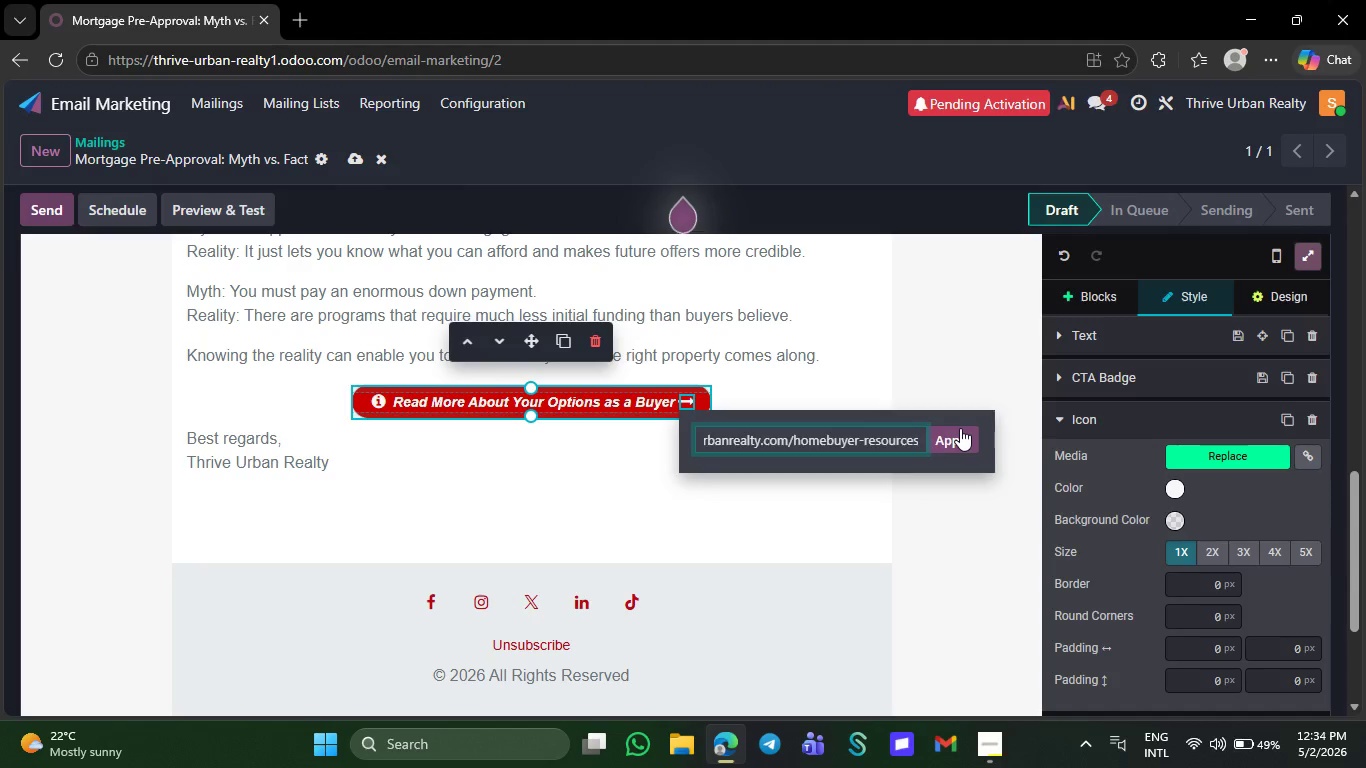 
left_click([950, 434])
 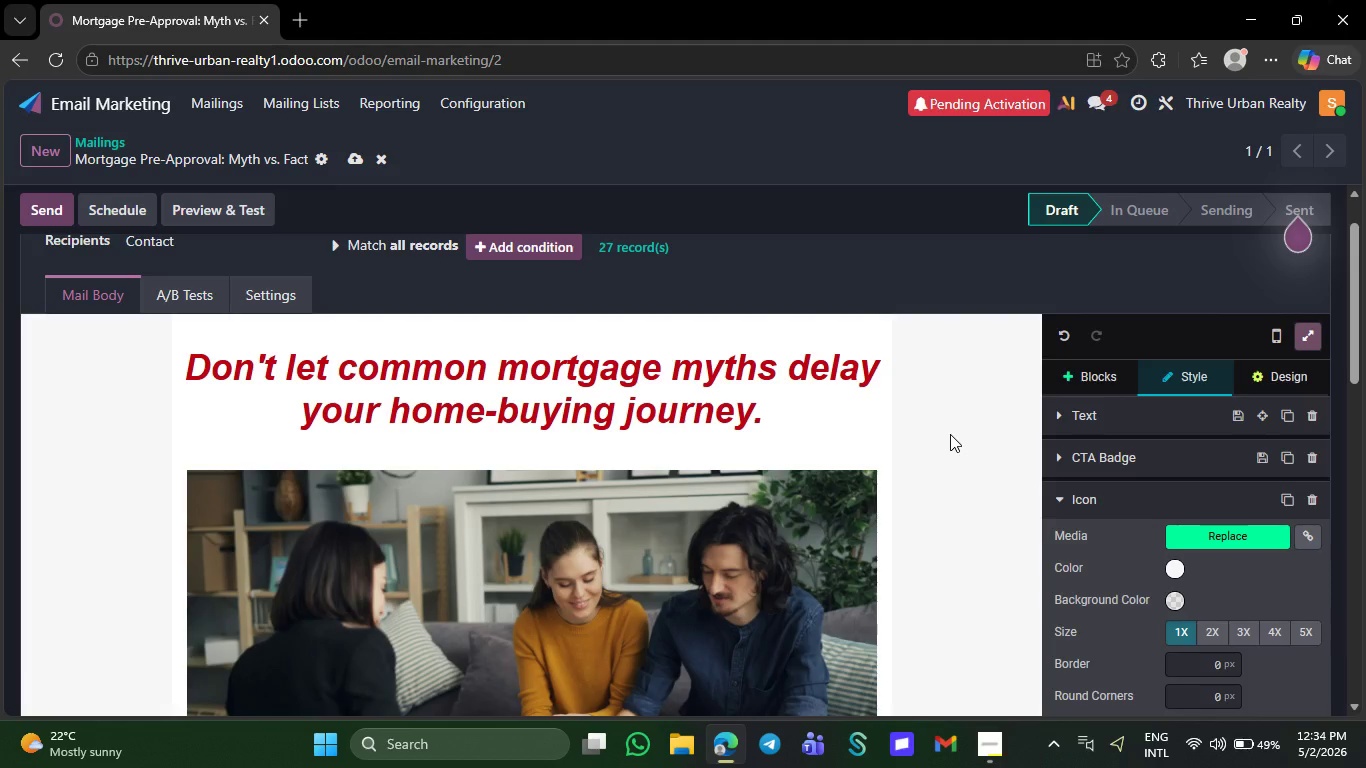 
wait(13.55)
 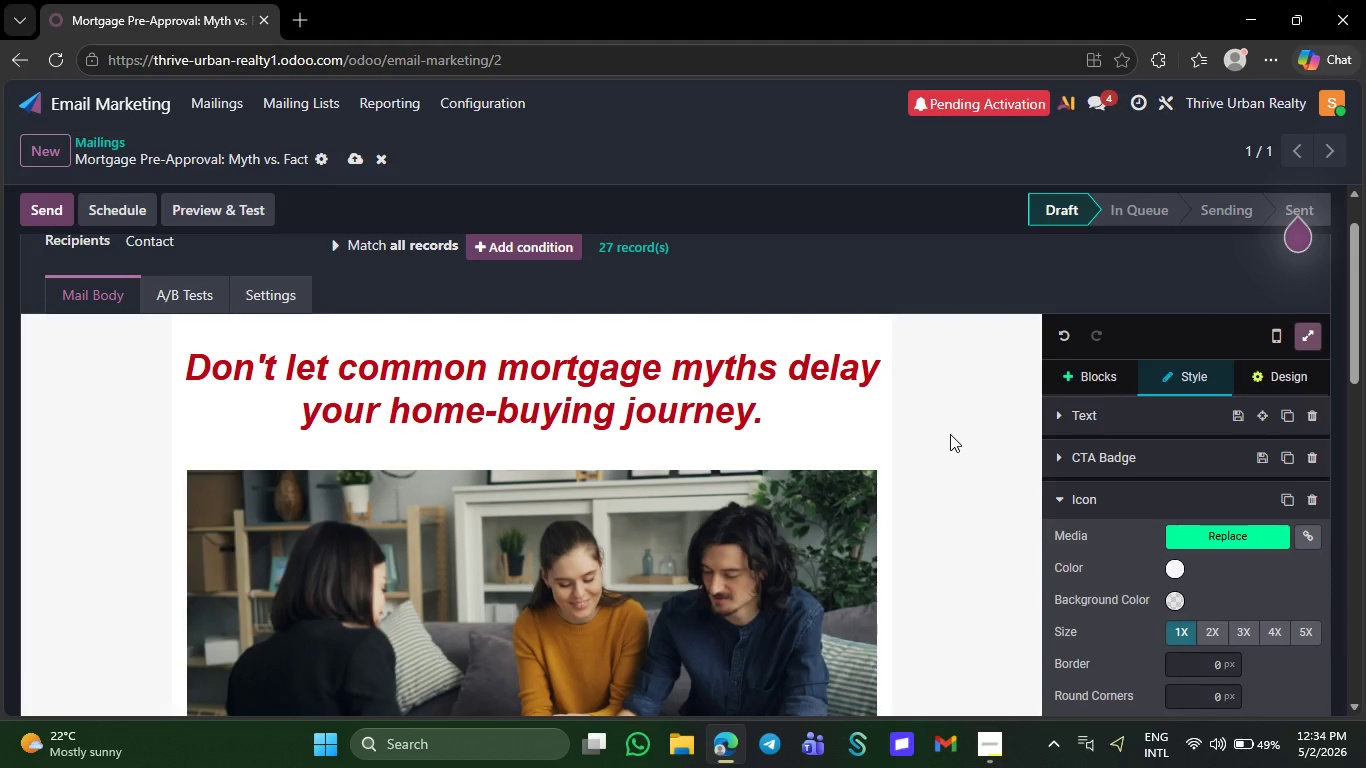 
left_click([1093, 337])
 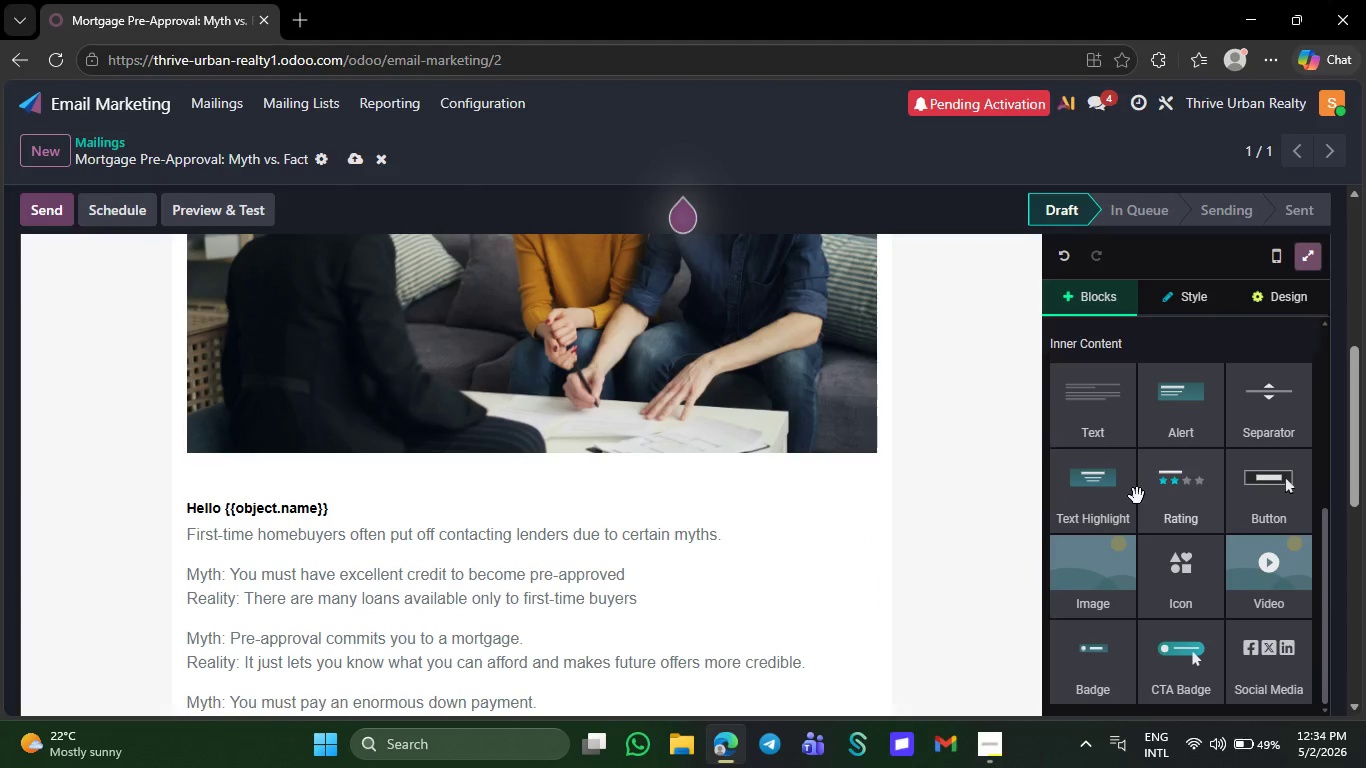 
wait(24.41)
 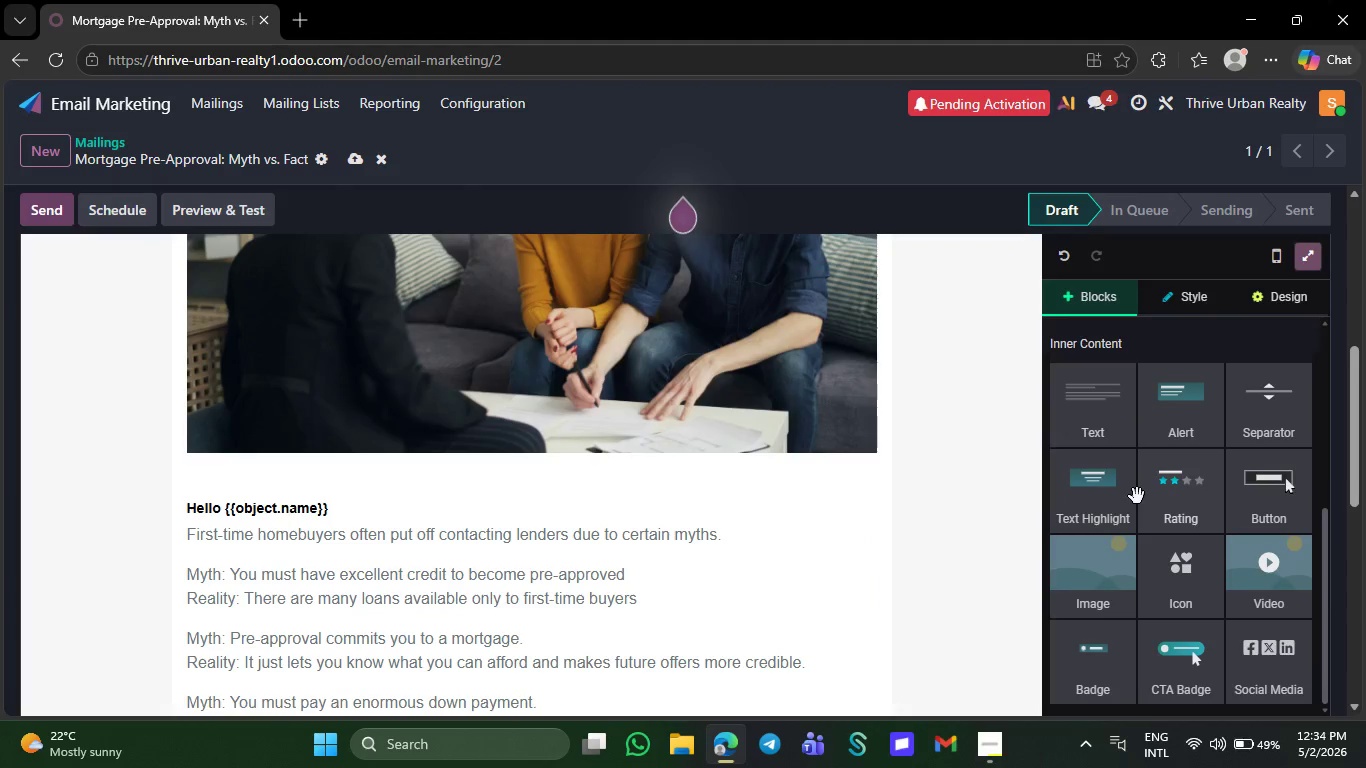 
left_click([750, 623])